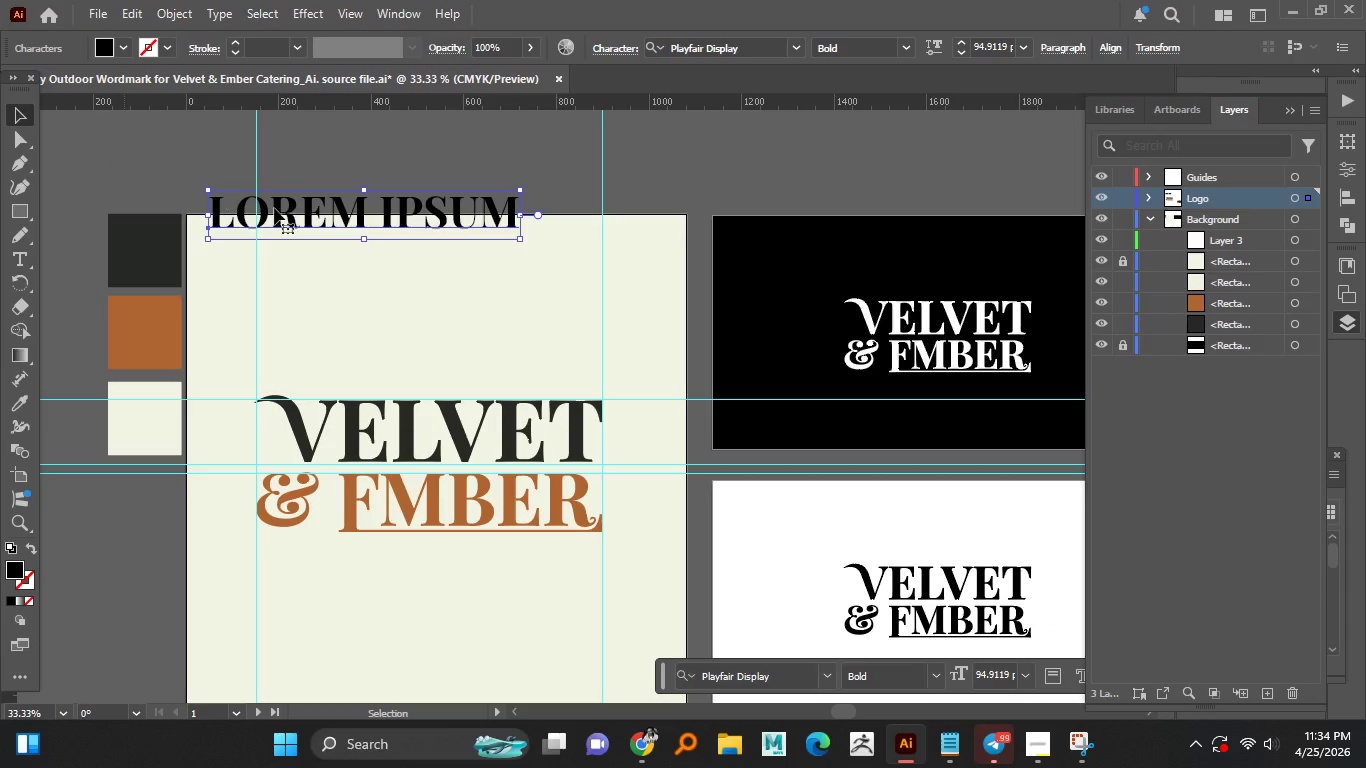 
left_click_drag(start_coordinate=[324, 218], to_coordinate=[324, 252])
 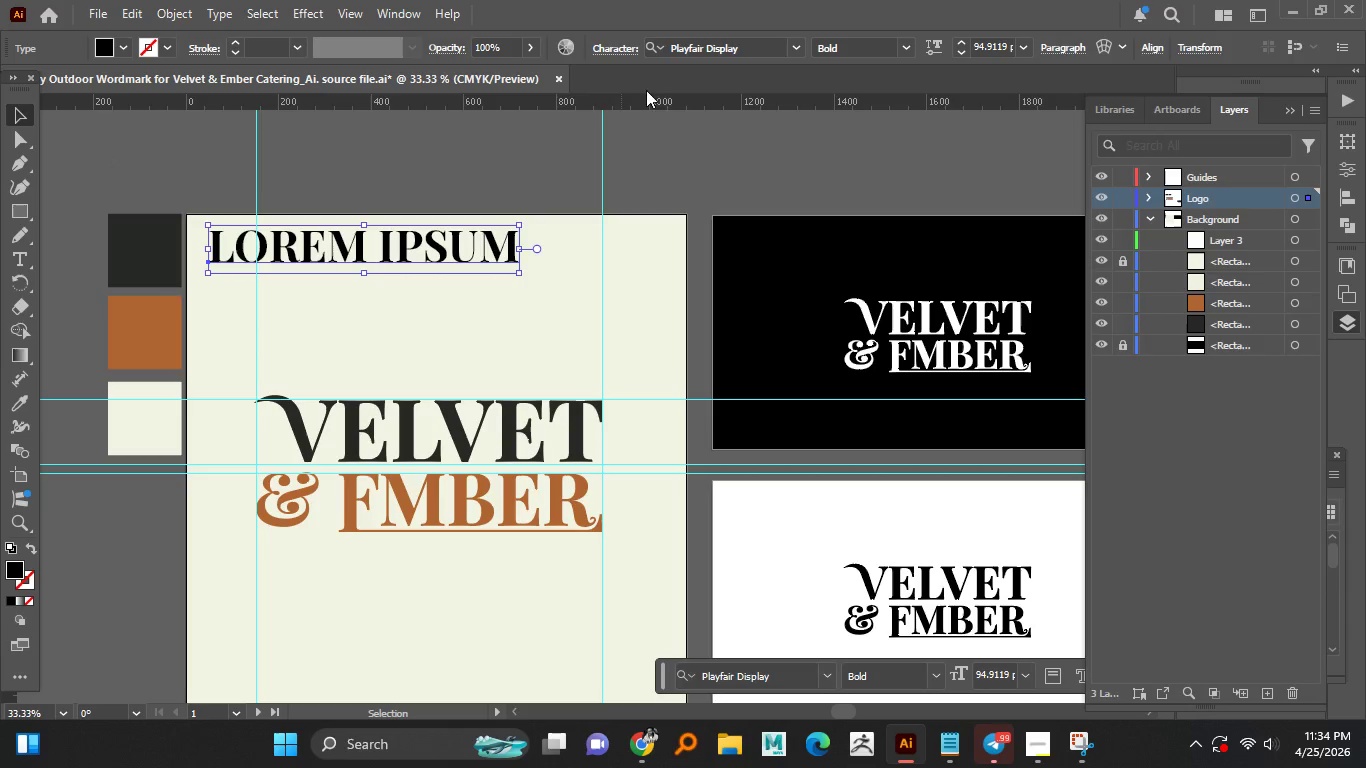 
left_click([715, 51])
 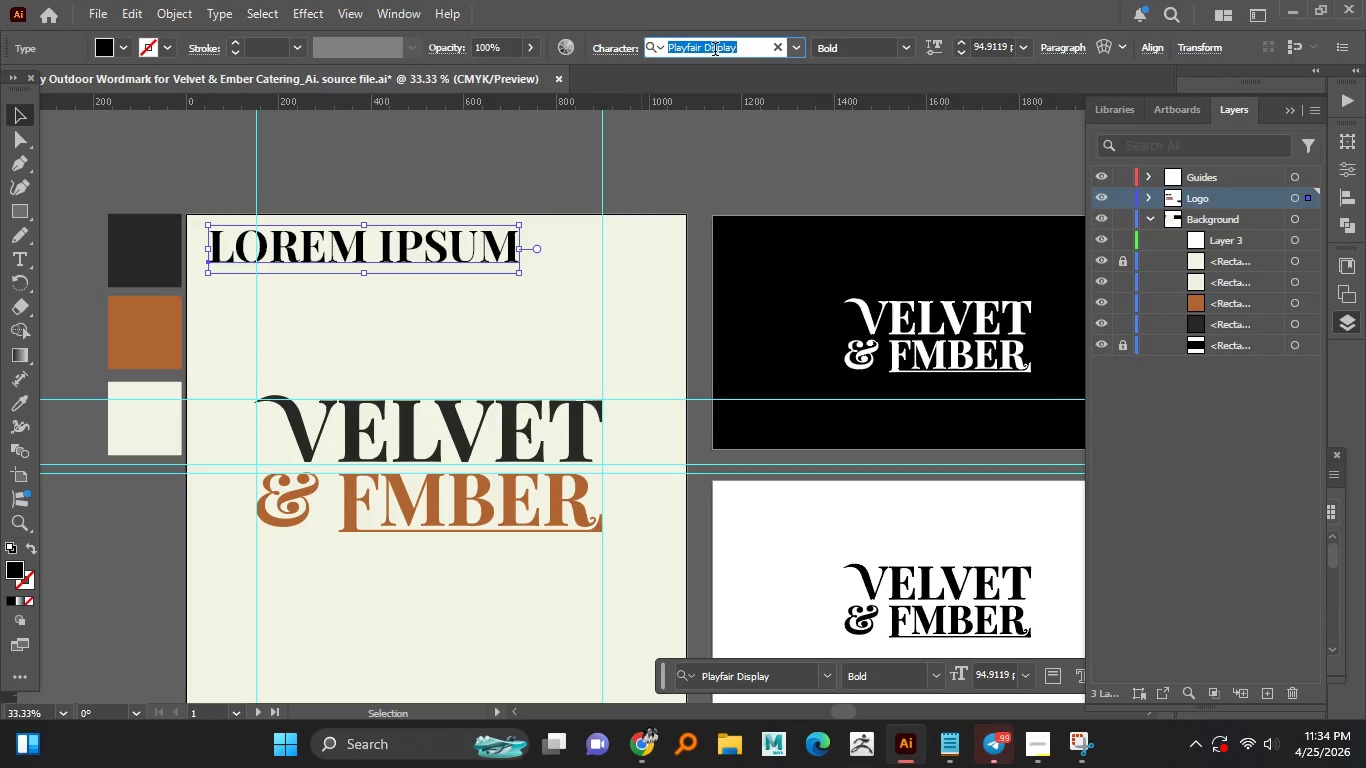 
type(inter)
 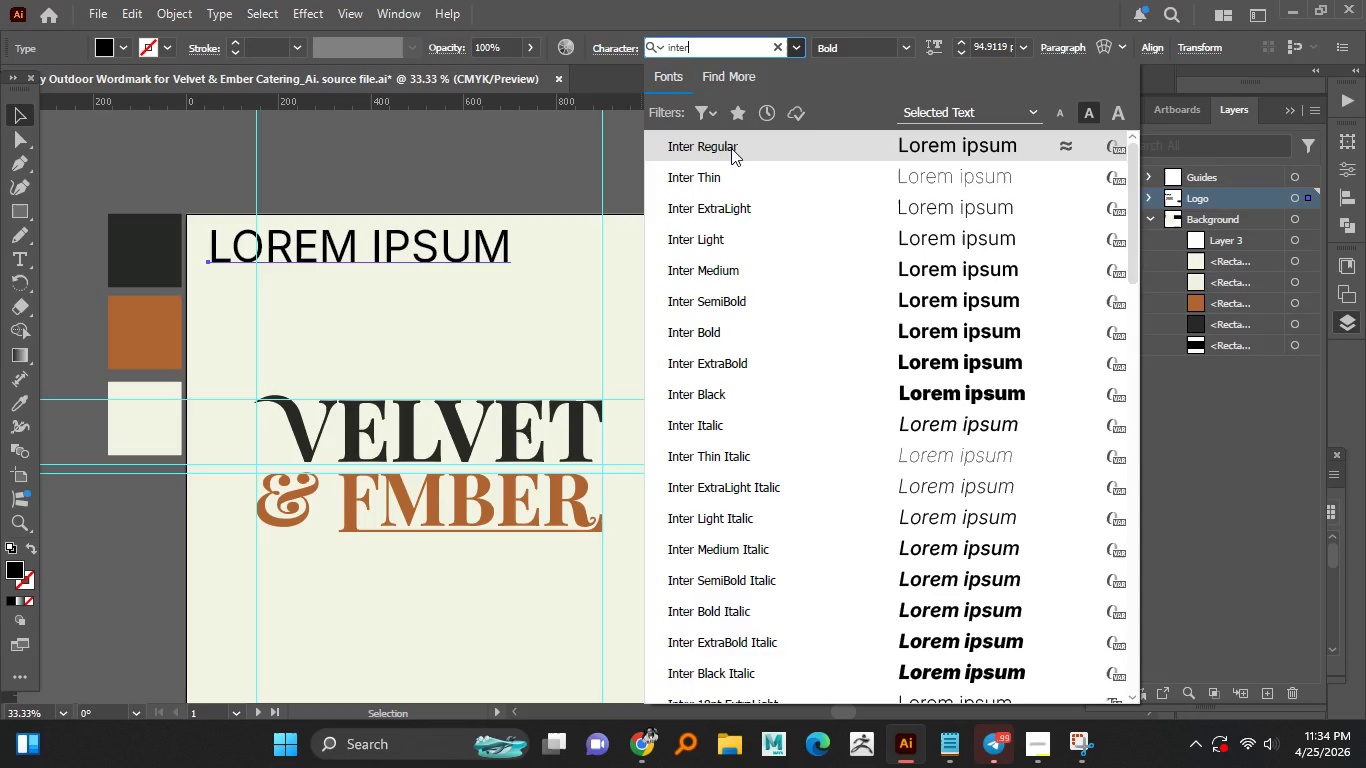 
left_click([731, 148])
 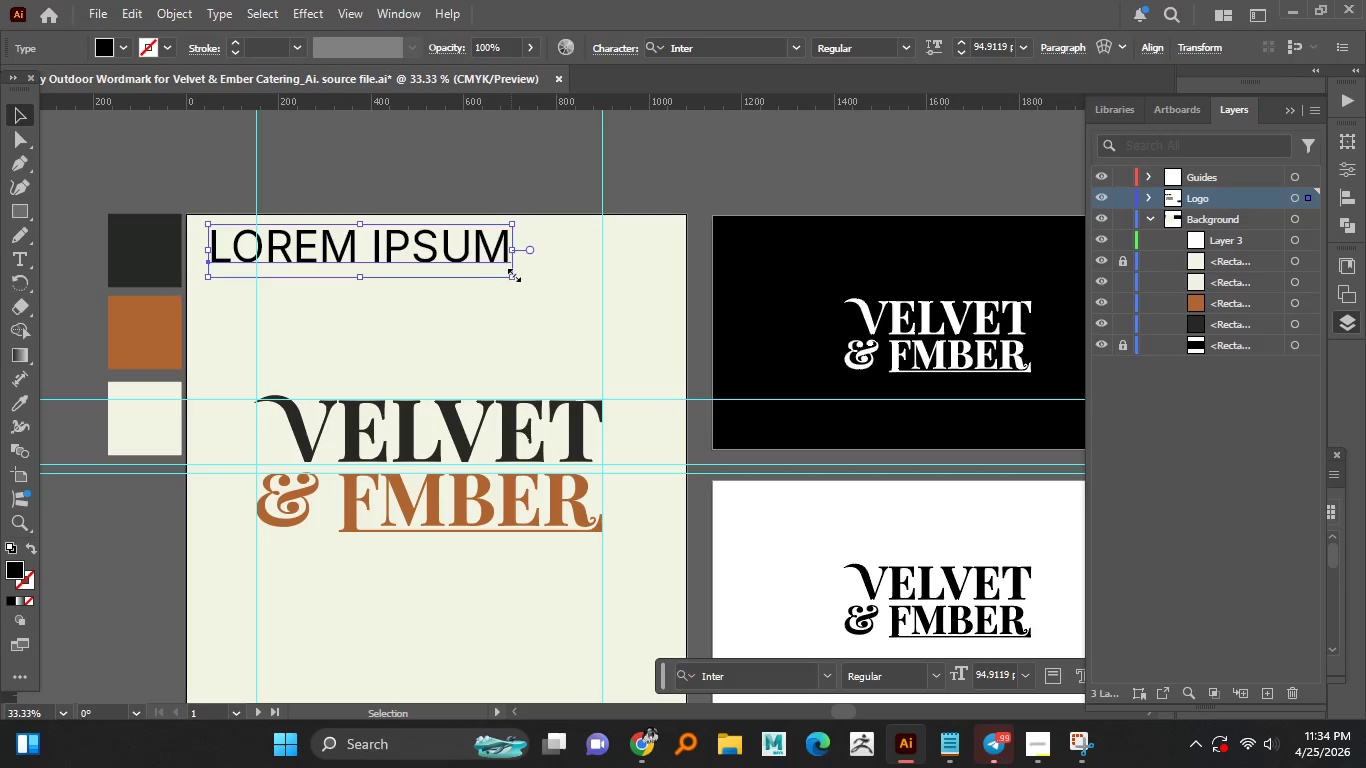 
left_click_drag(start_coordinate=[512, 274], to_coordinate=[390, 244])
 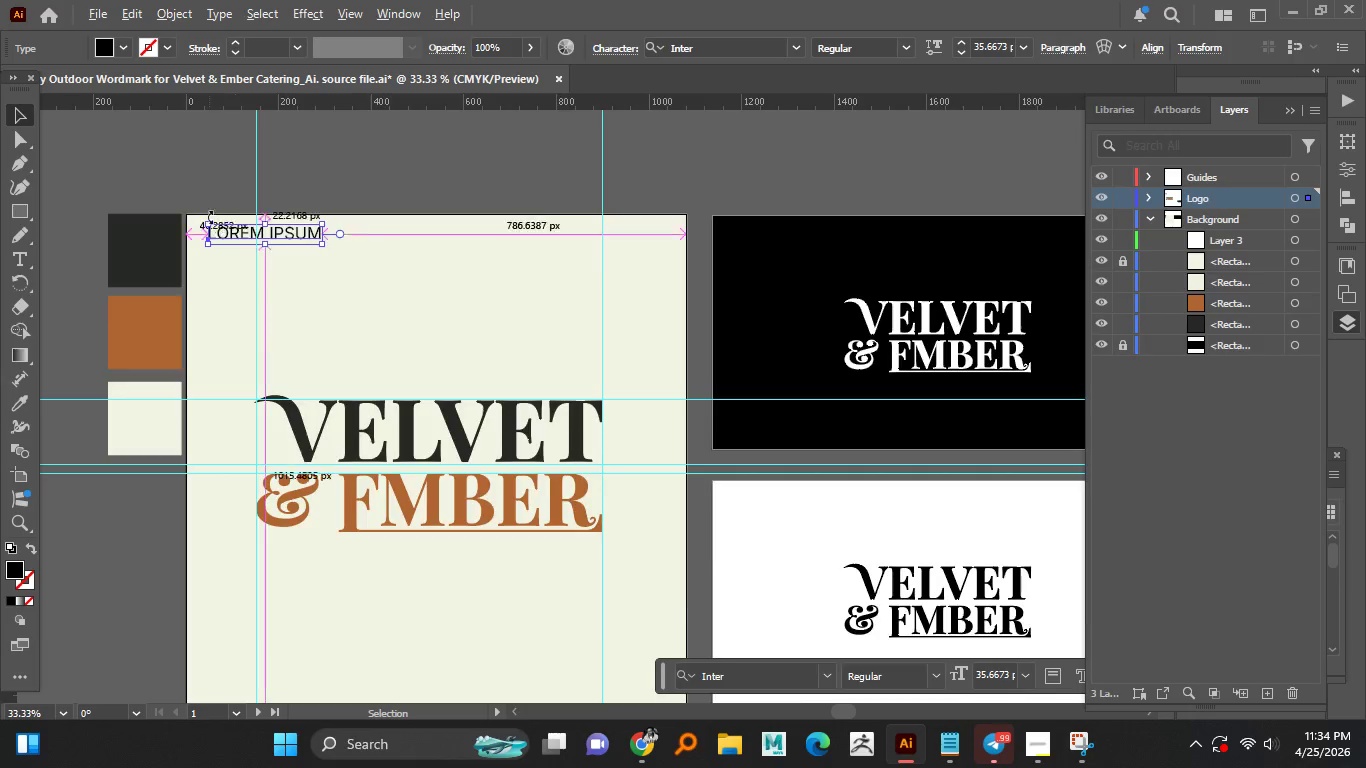 
hold_key(key=ShiftLeft, duration=1.52)
 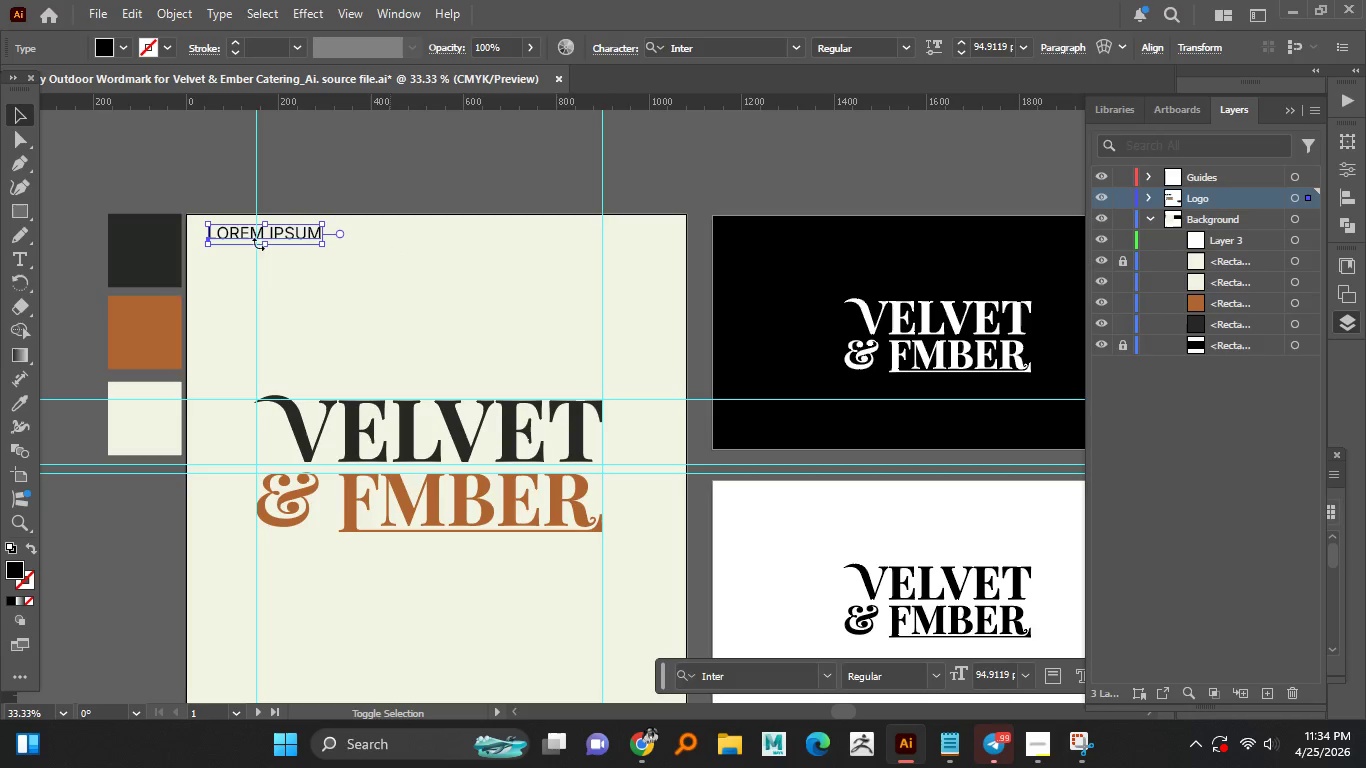 
hold_key(key=ShiftLeft, duration=0.45)
 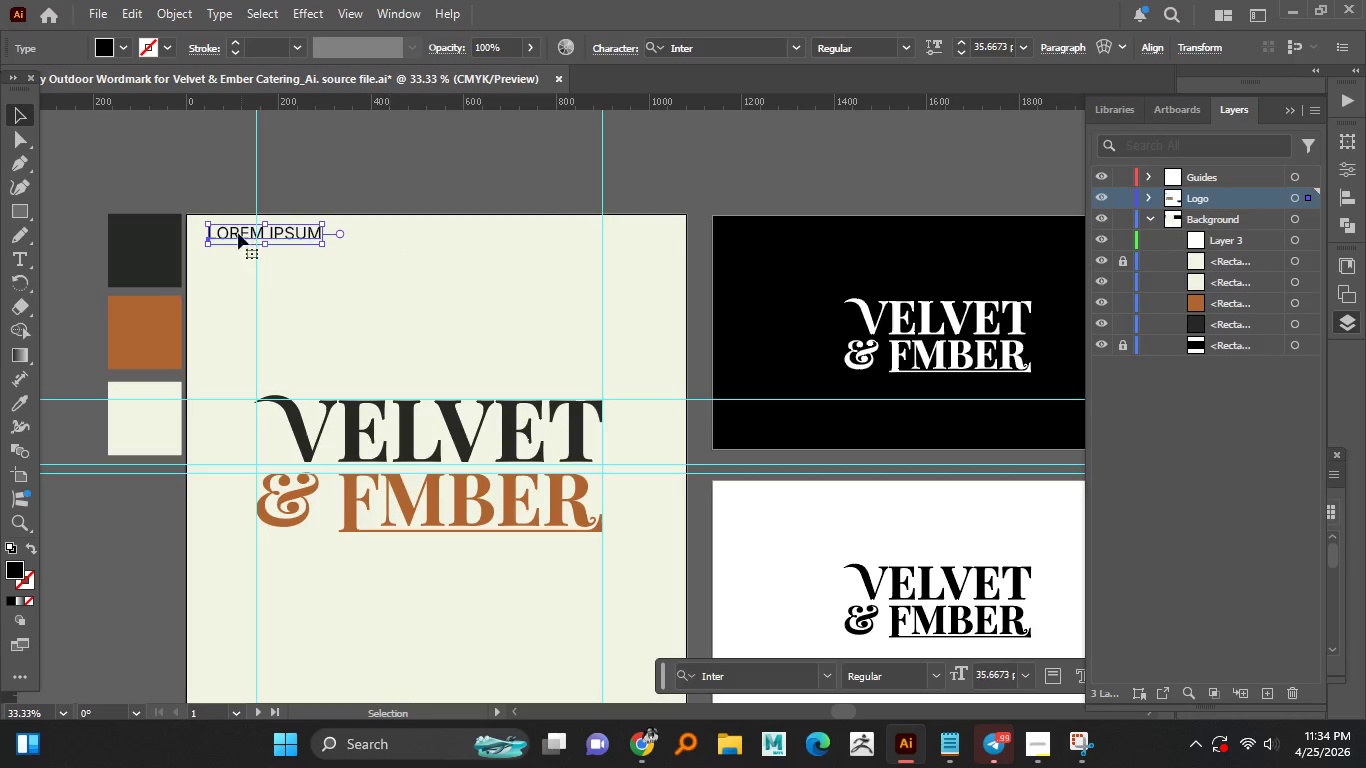 
hold_key(key=AltLeft, duration=0.69)
scroll: coordinate [209, 217], scroll_direction: up, amount: 3.0
 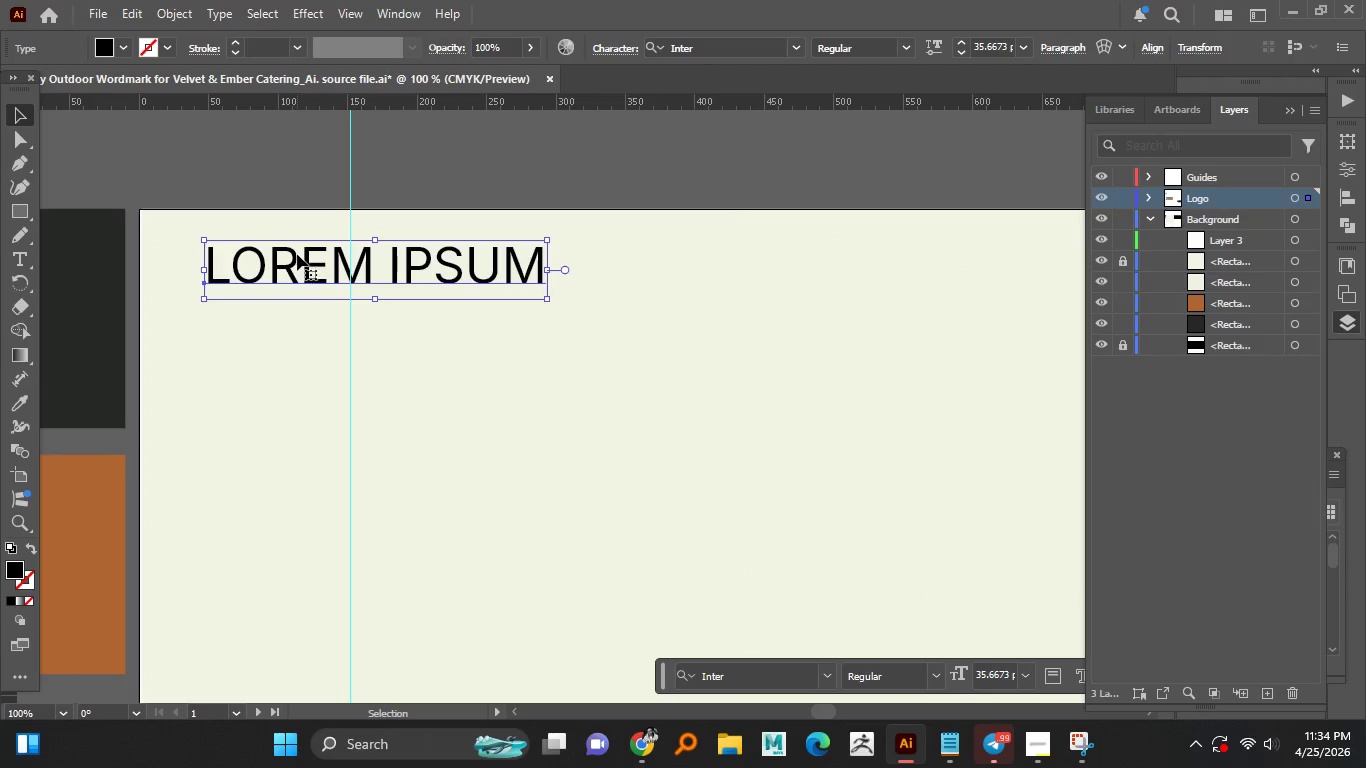 
double_click([297, 254])
 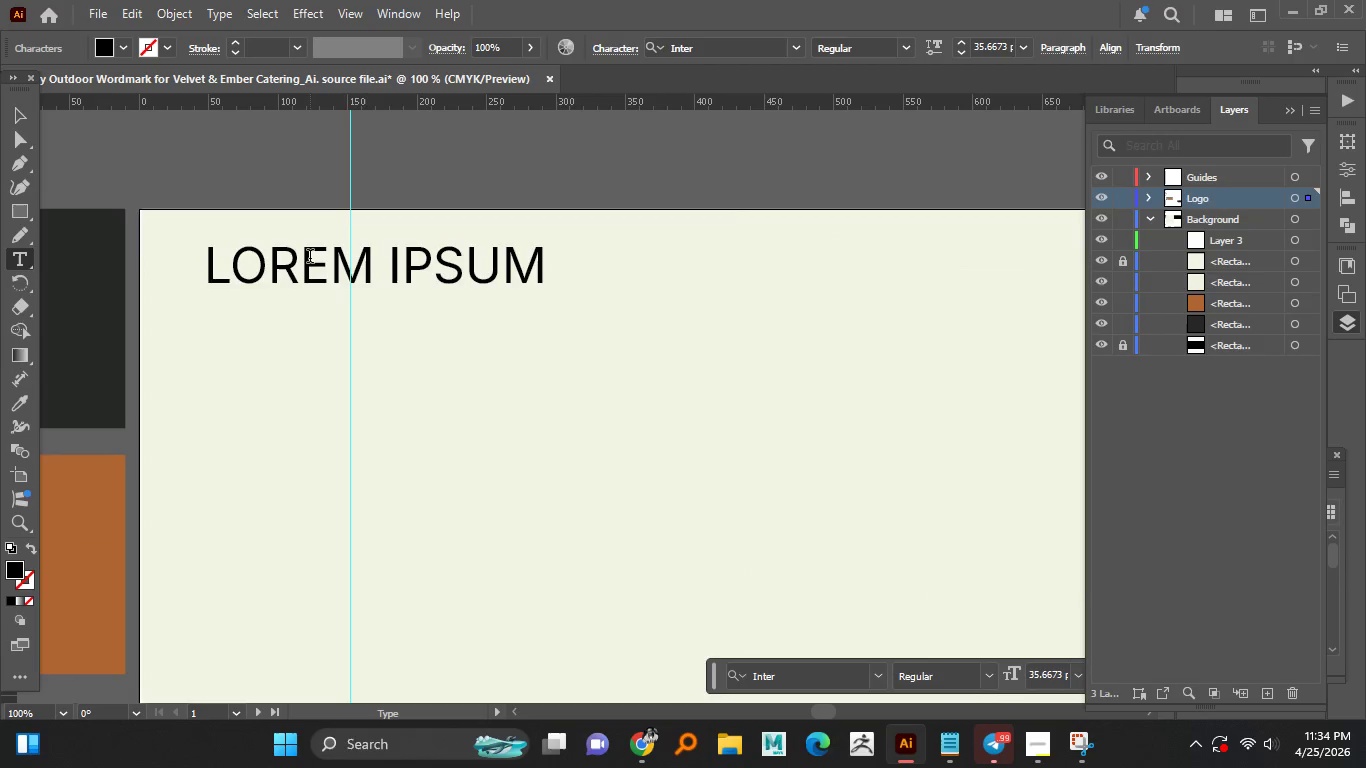 
triple_click([311, 258])
 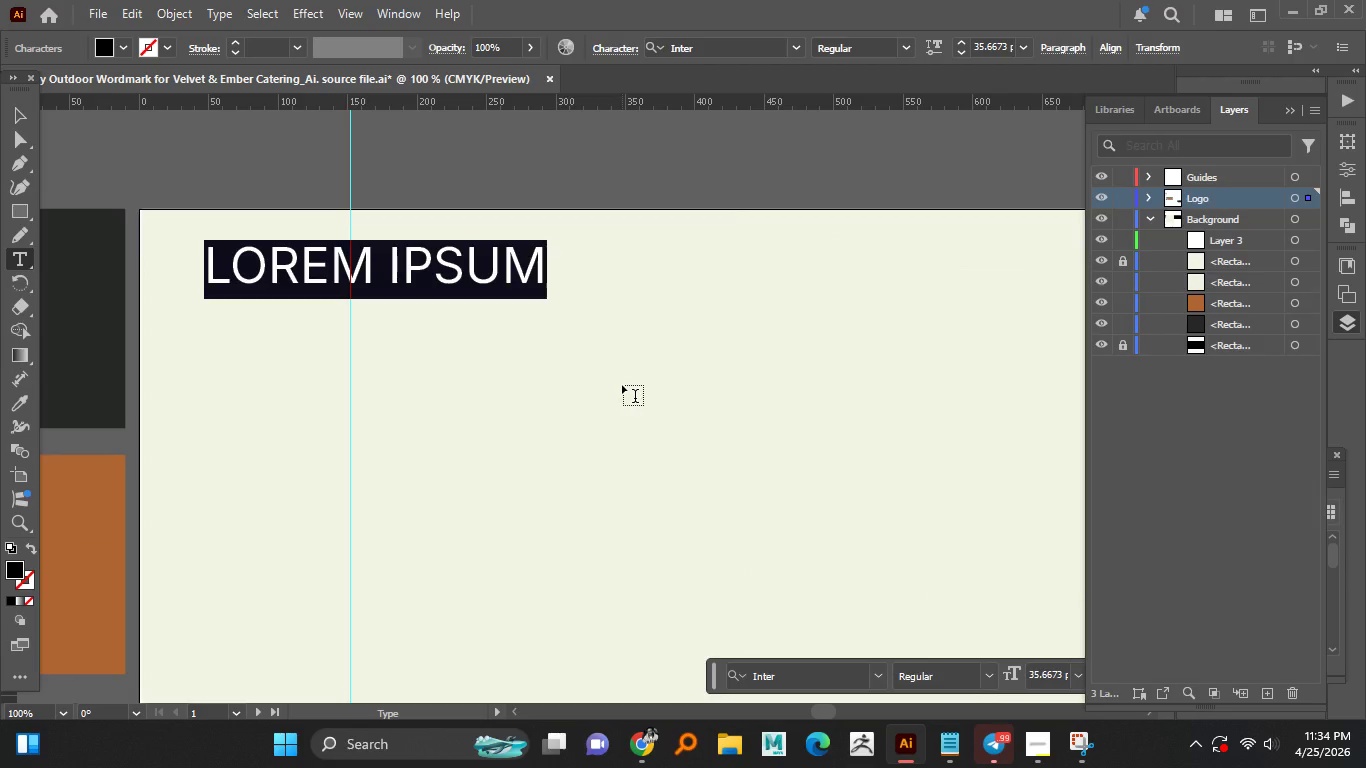 
type(primary color)
 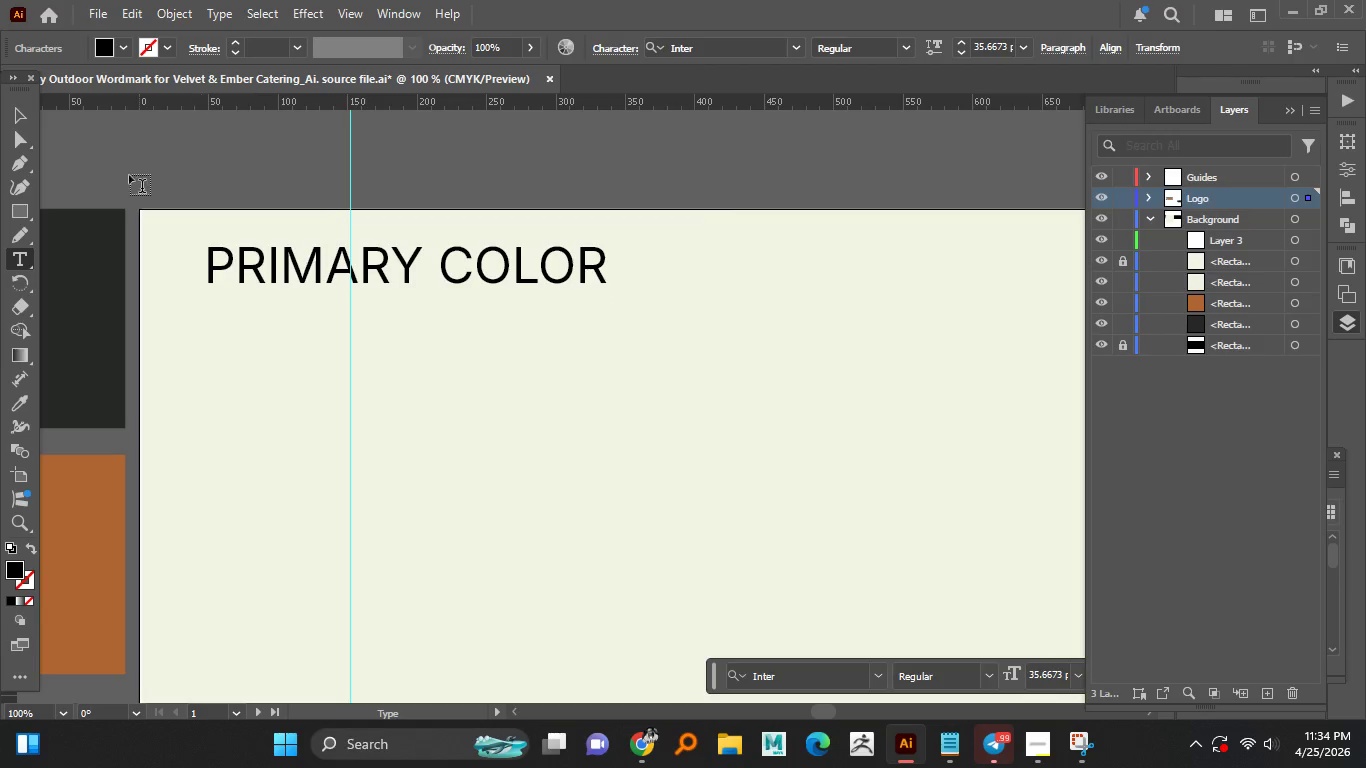 
left_click([12, 110])
 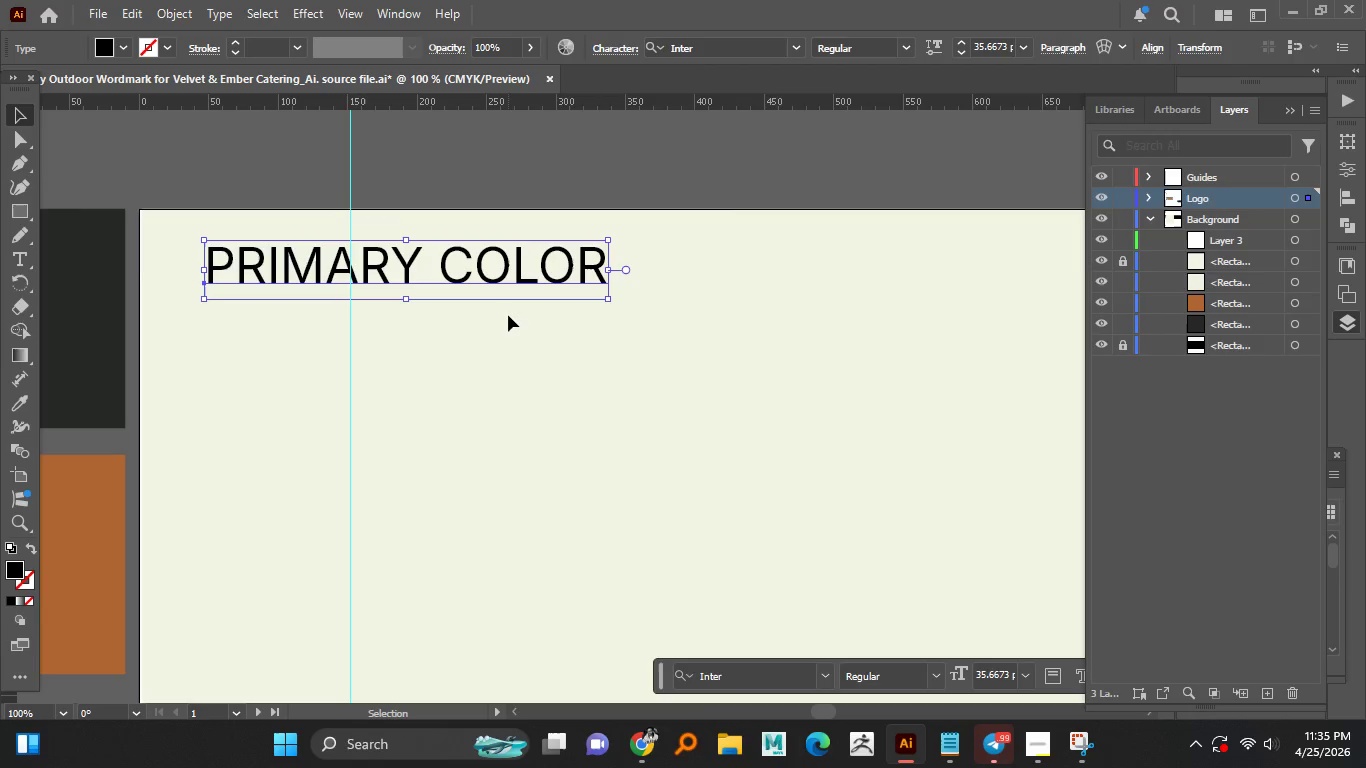 
hold_key(key=AltLeft, duration=0.45)
scroll: coordinate [505, 315], scroll_direction: down, amount: 3.0
 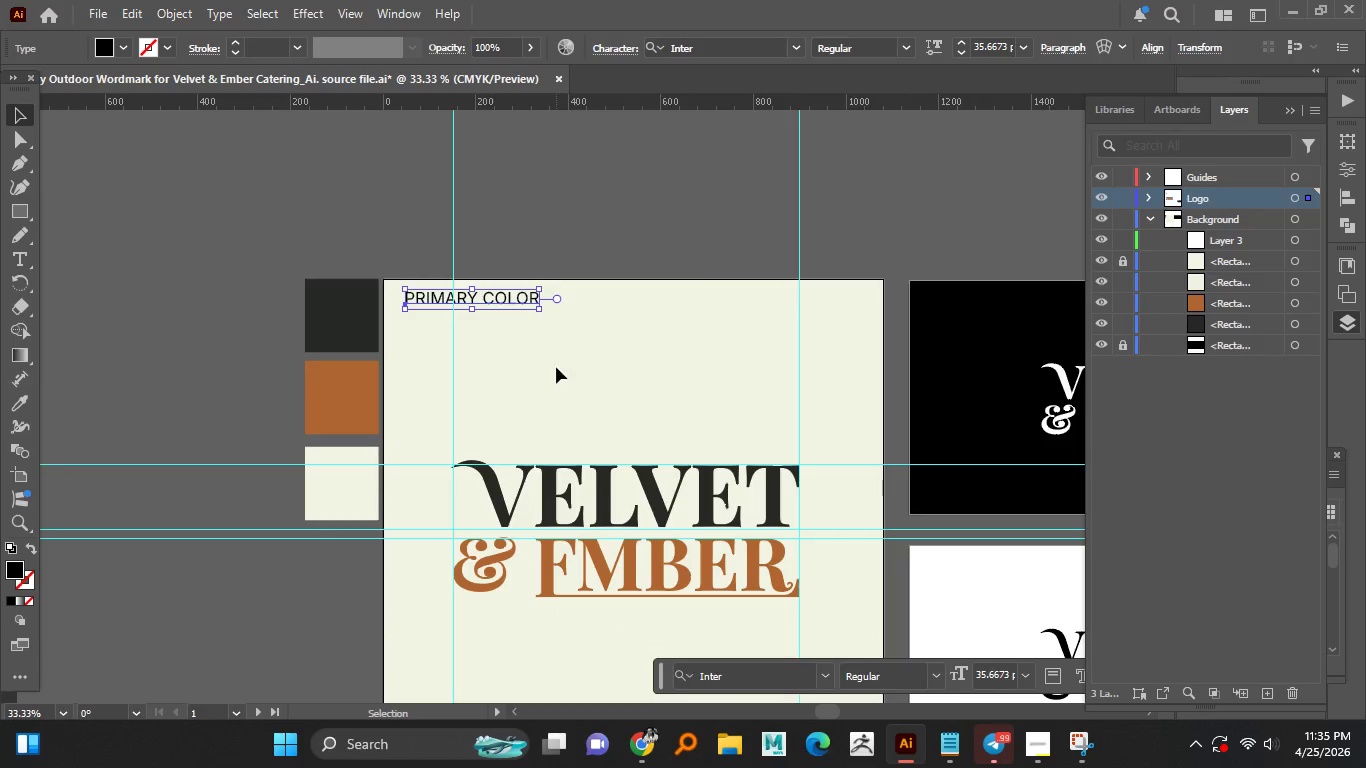 
key(Control+C)
 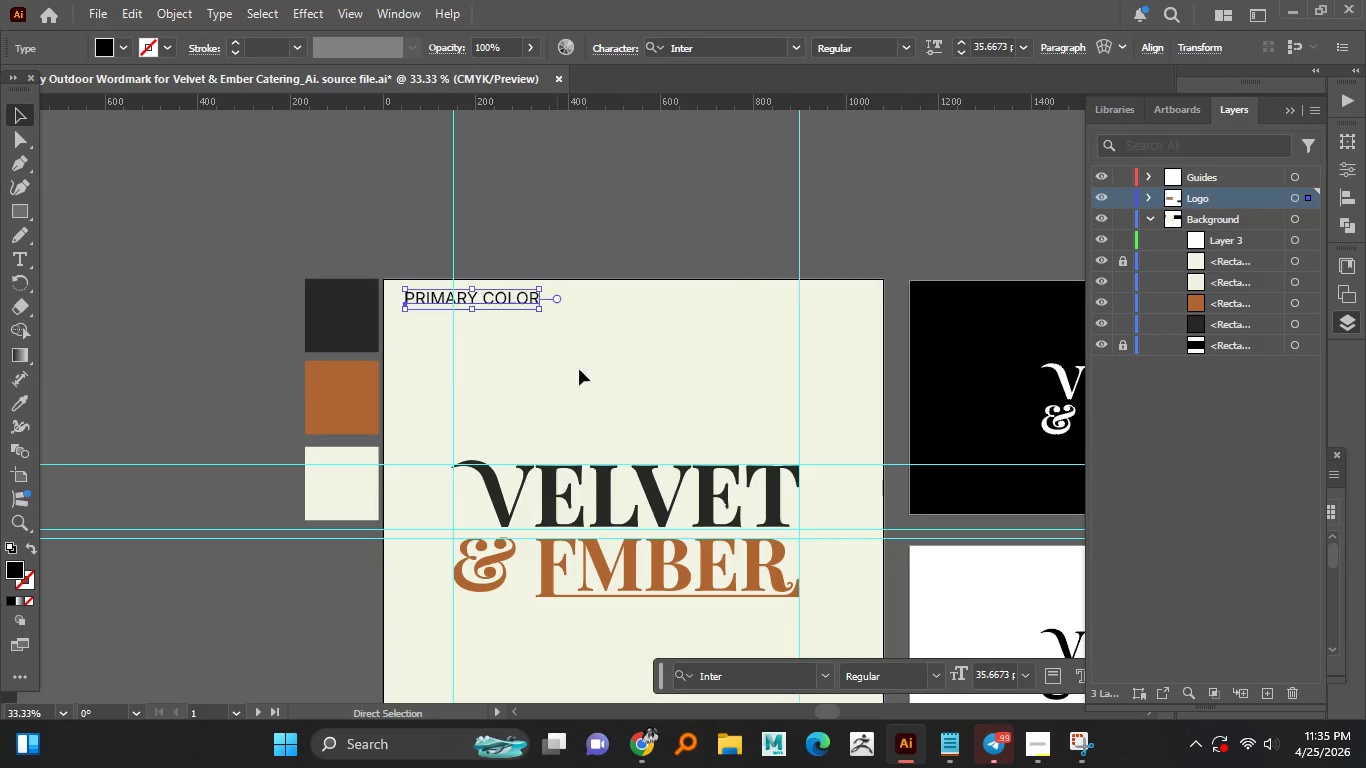 
hold_key(key=AltLeft, duration=0.69)
 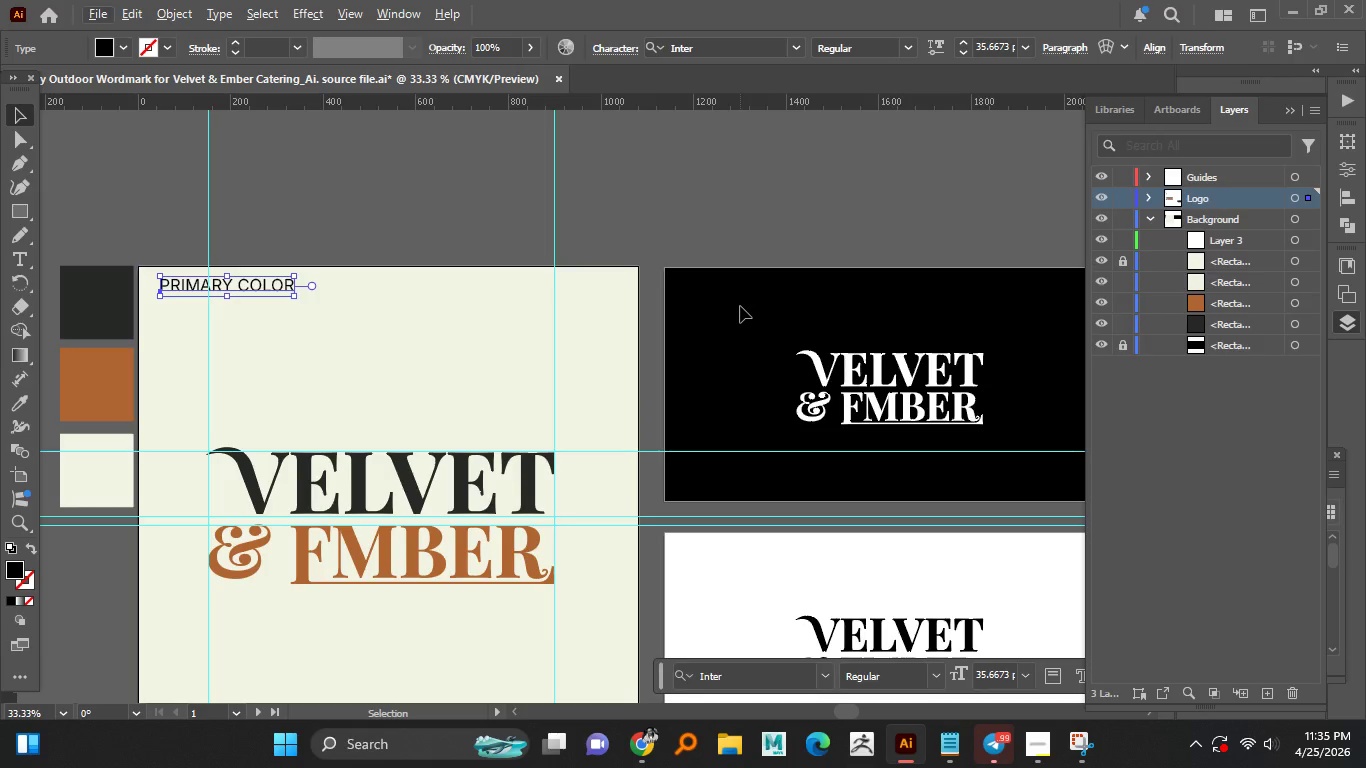 
left_click([740, 306])
 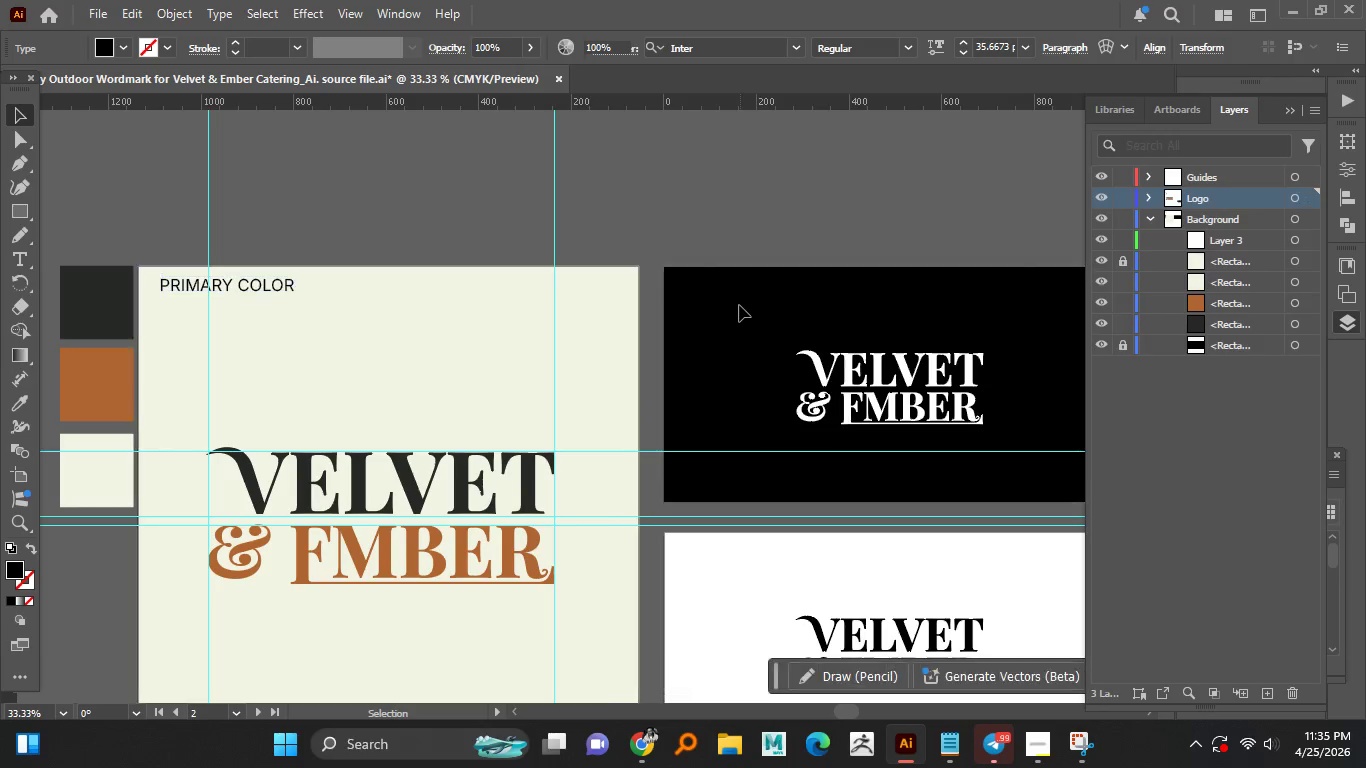 
key(Control+Shift+V)
 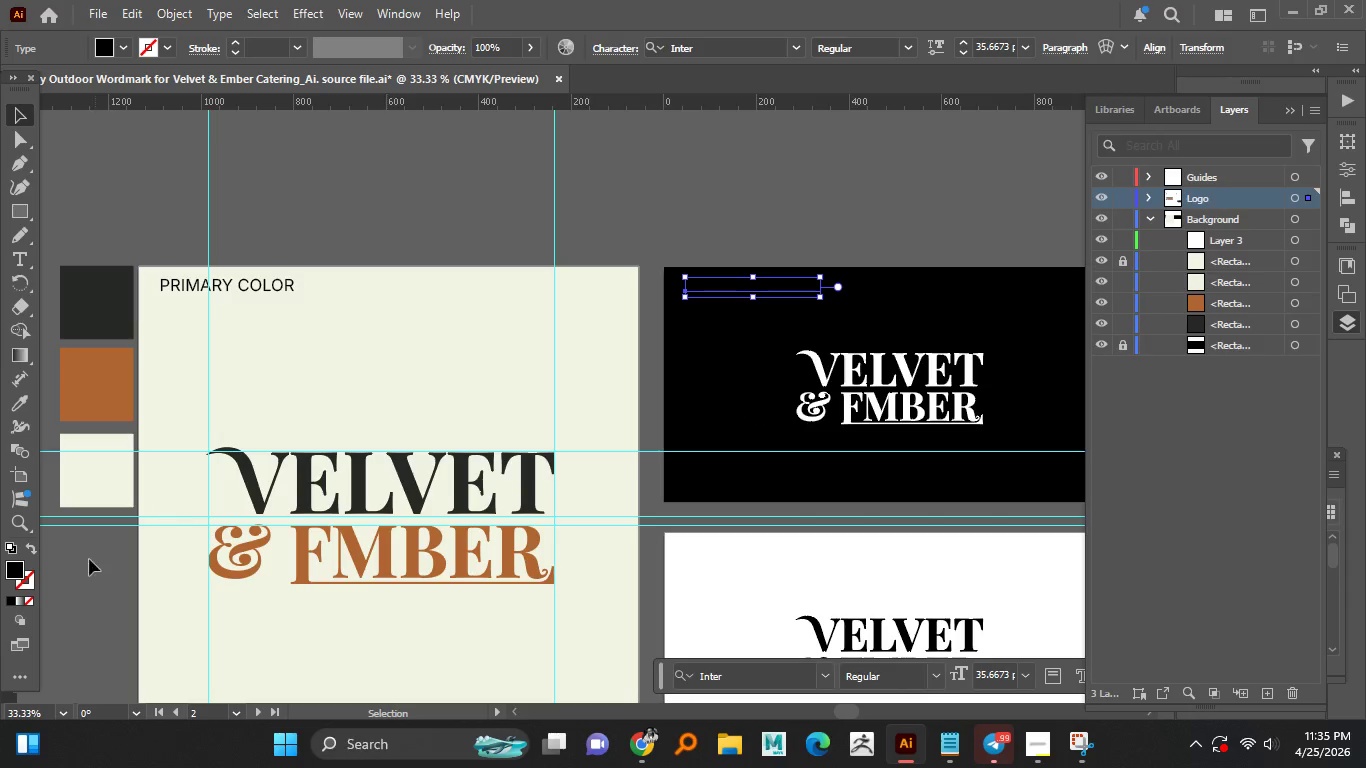 
wait(5.64)
 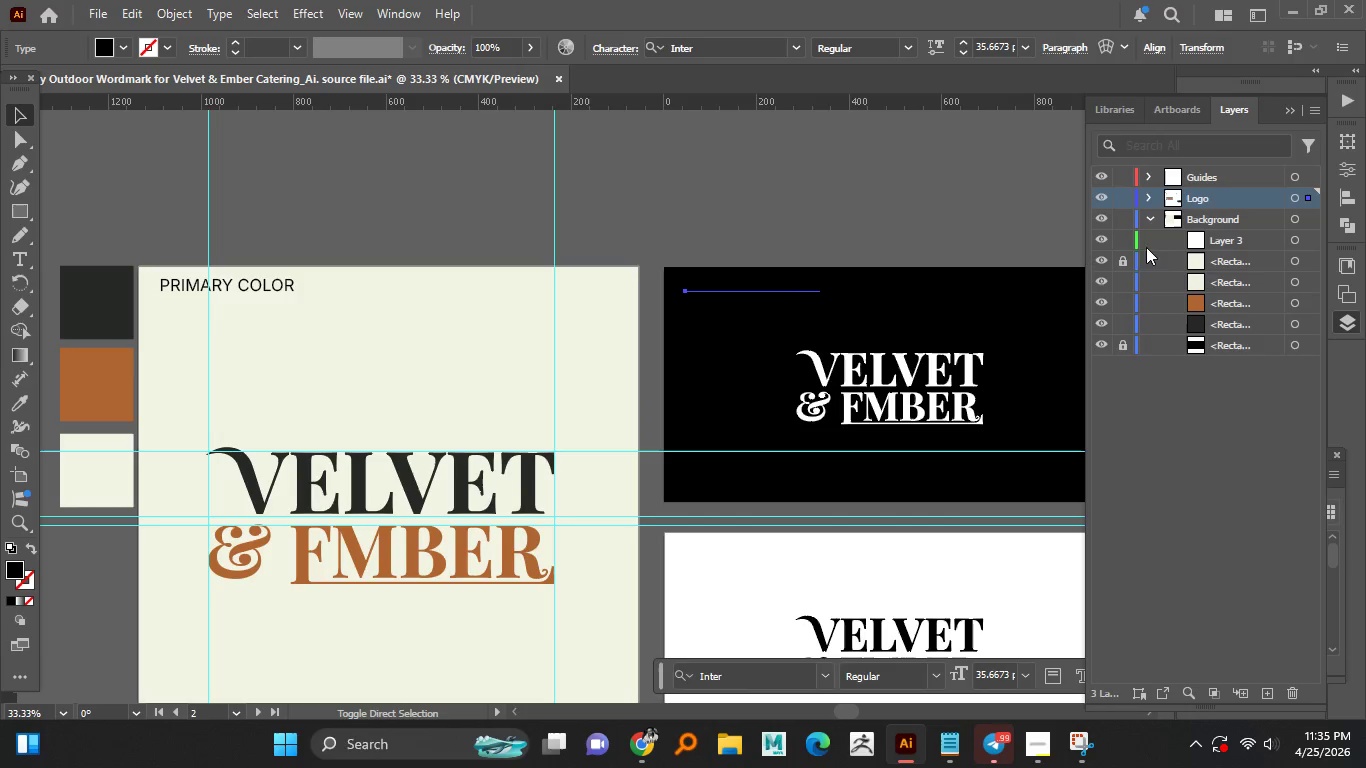 
double_click([12, 577])
 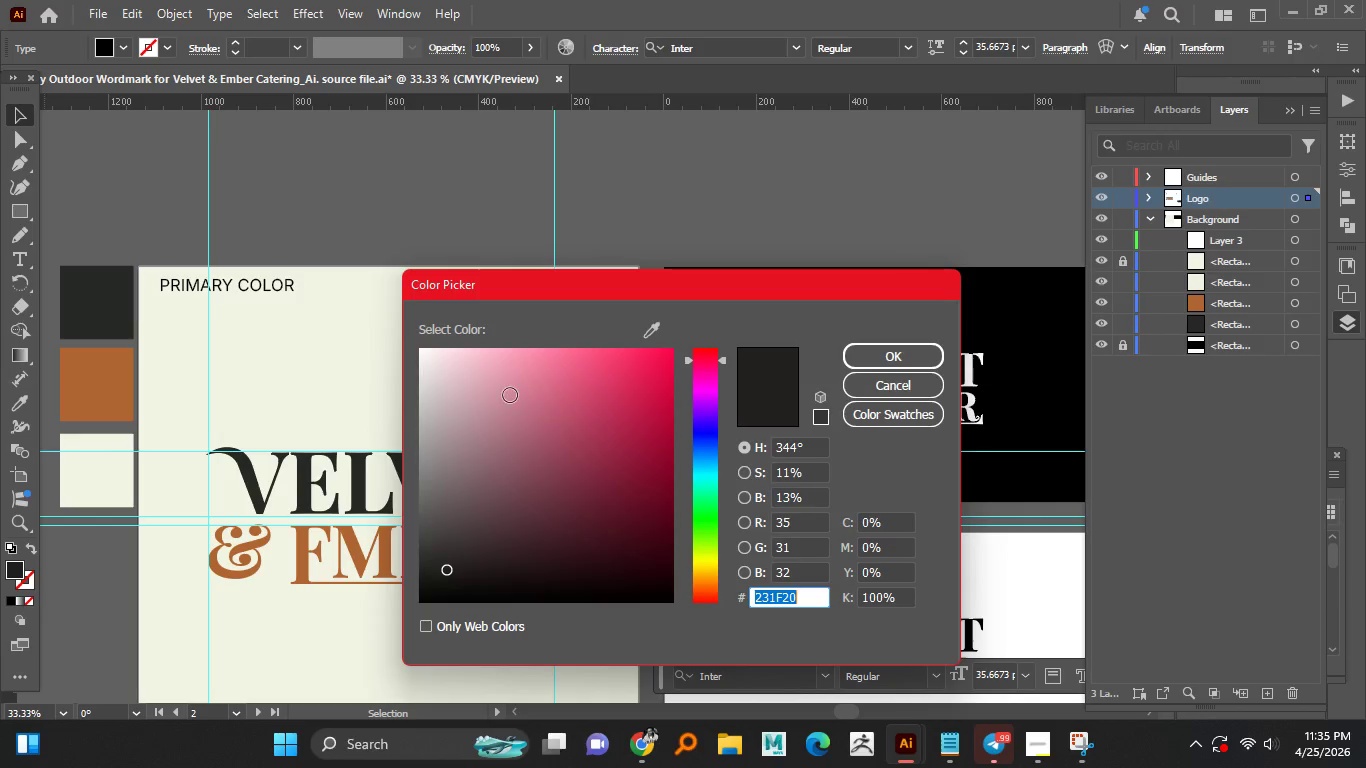 
left_click_drag(start_coordinate=[462, 375], to_coordinate=[408, 340])
 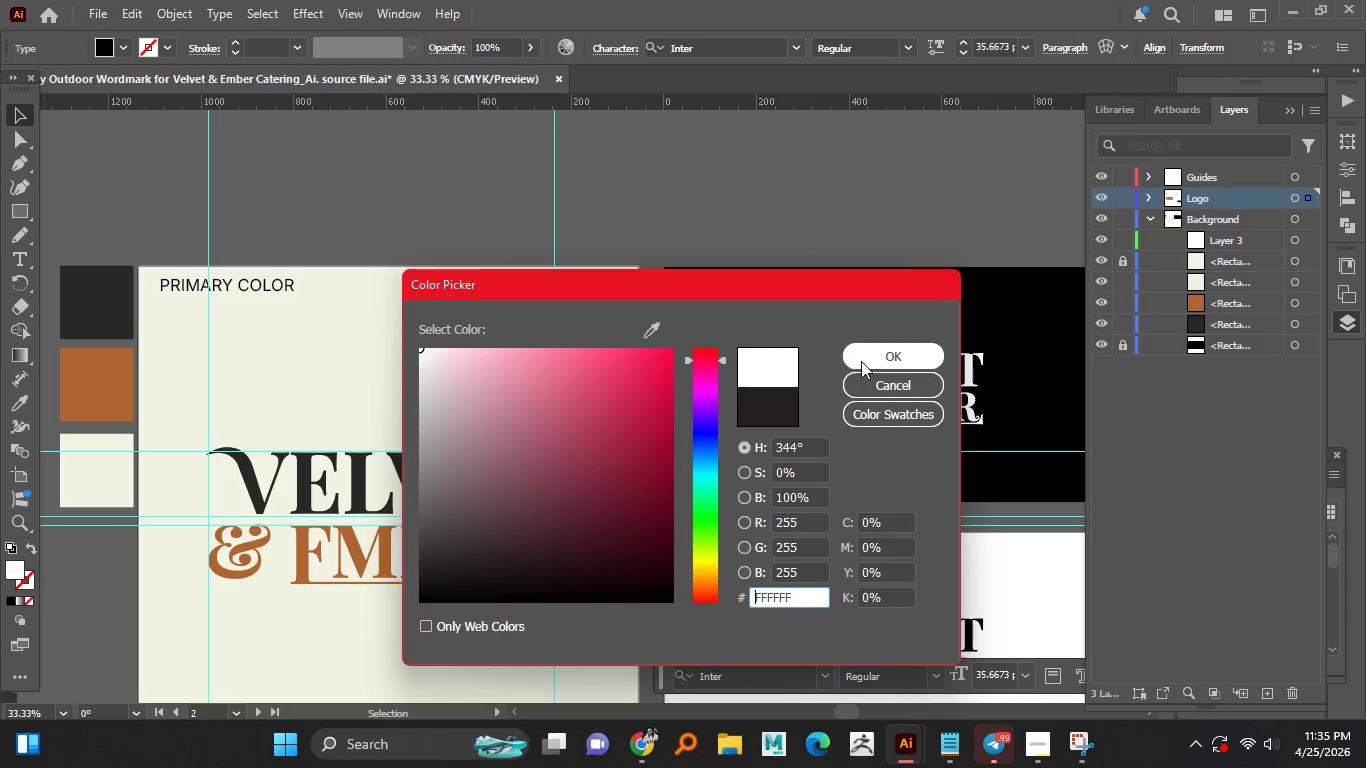 
left_click([871, 358])
 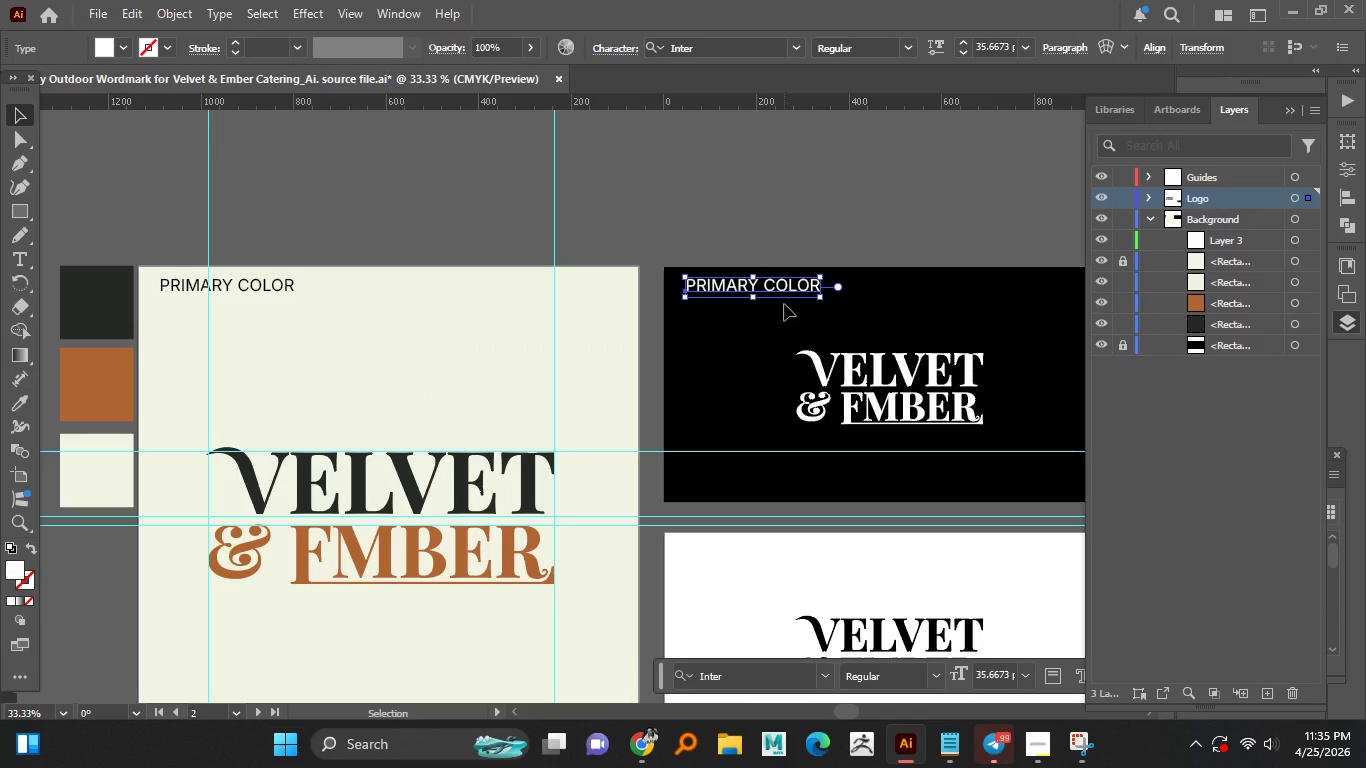 
wait(7.52)
 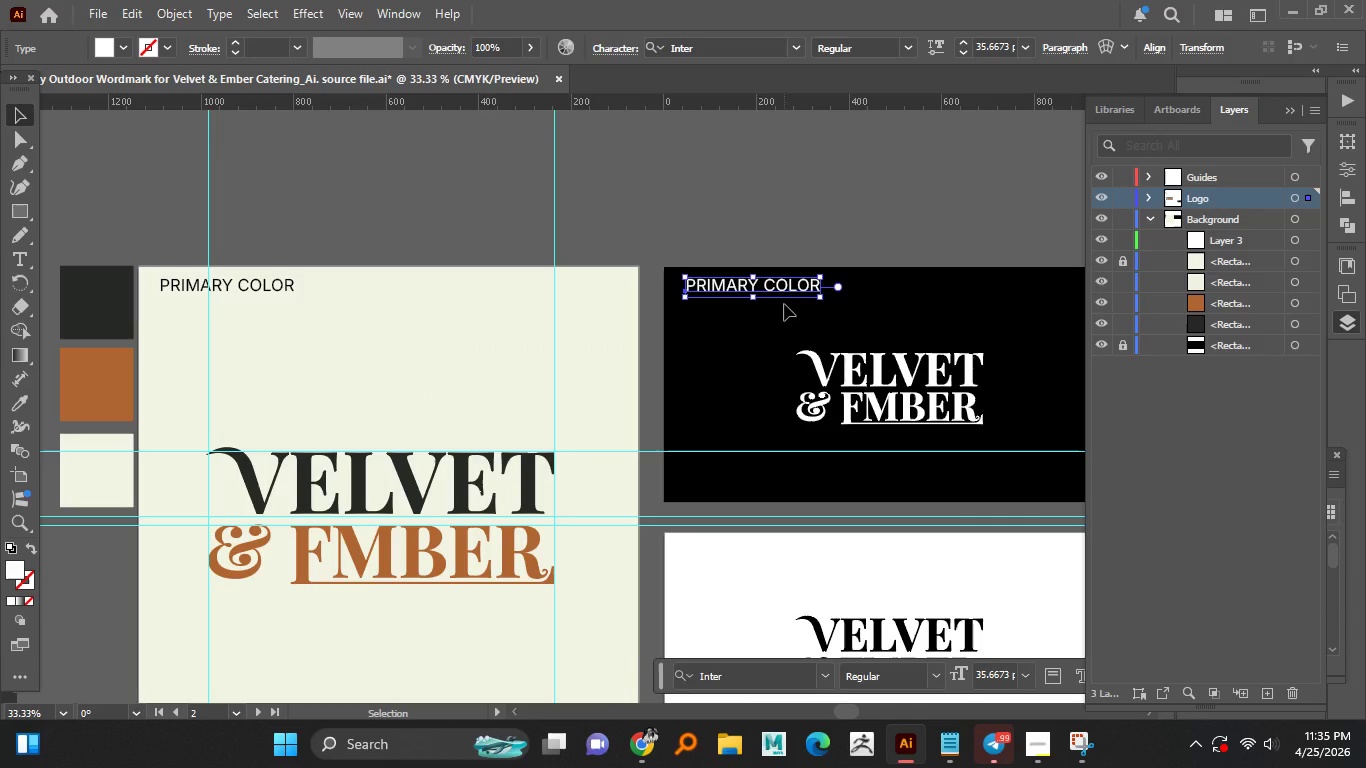 
double_click([743, 281])
 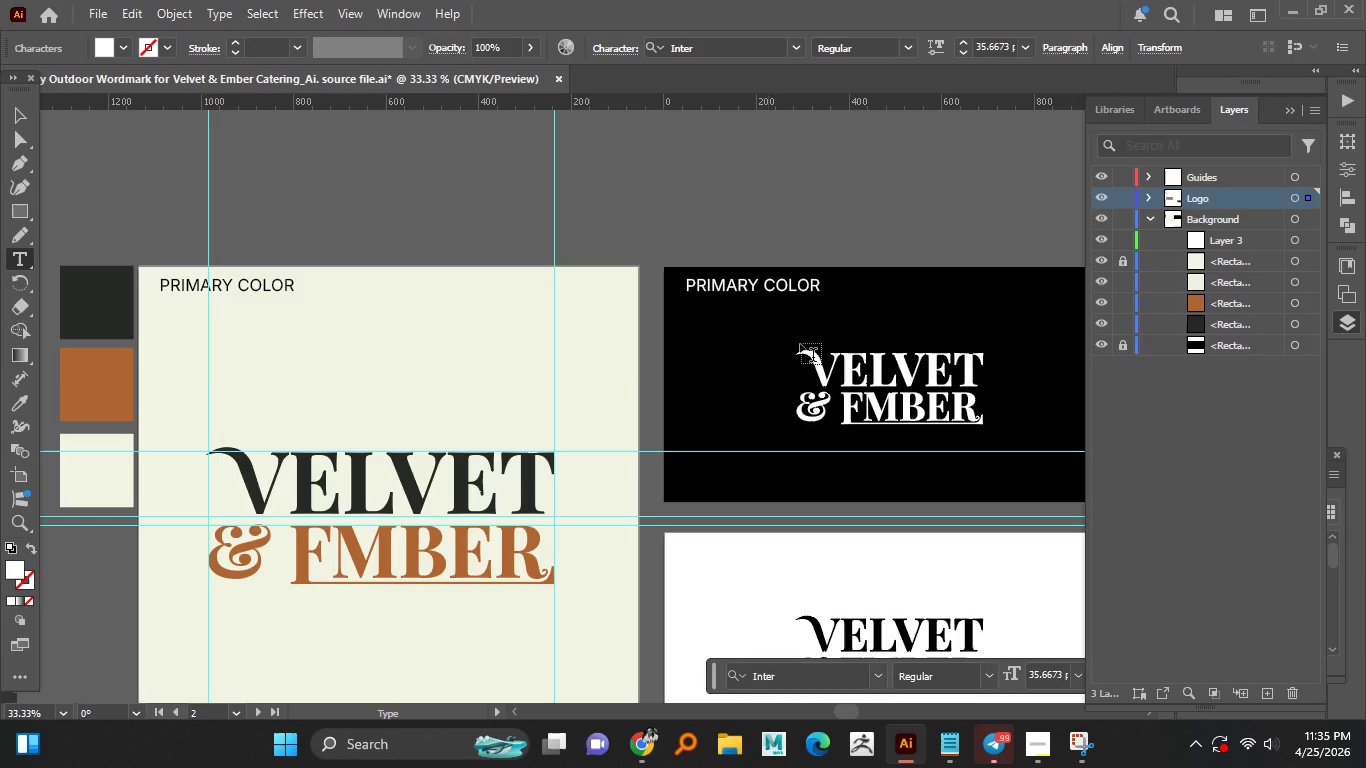 
key(Control+A)
 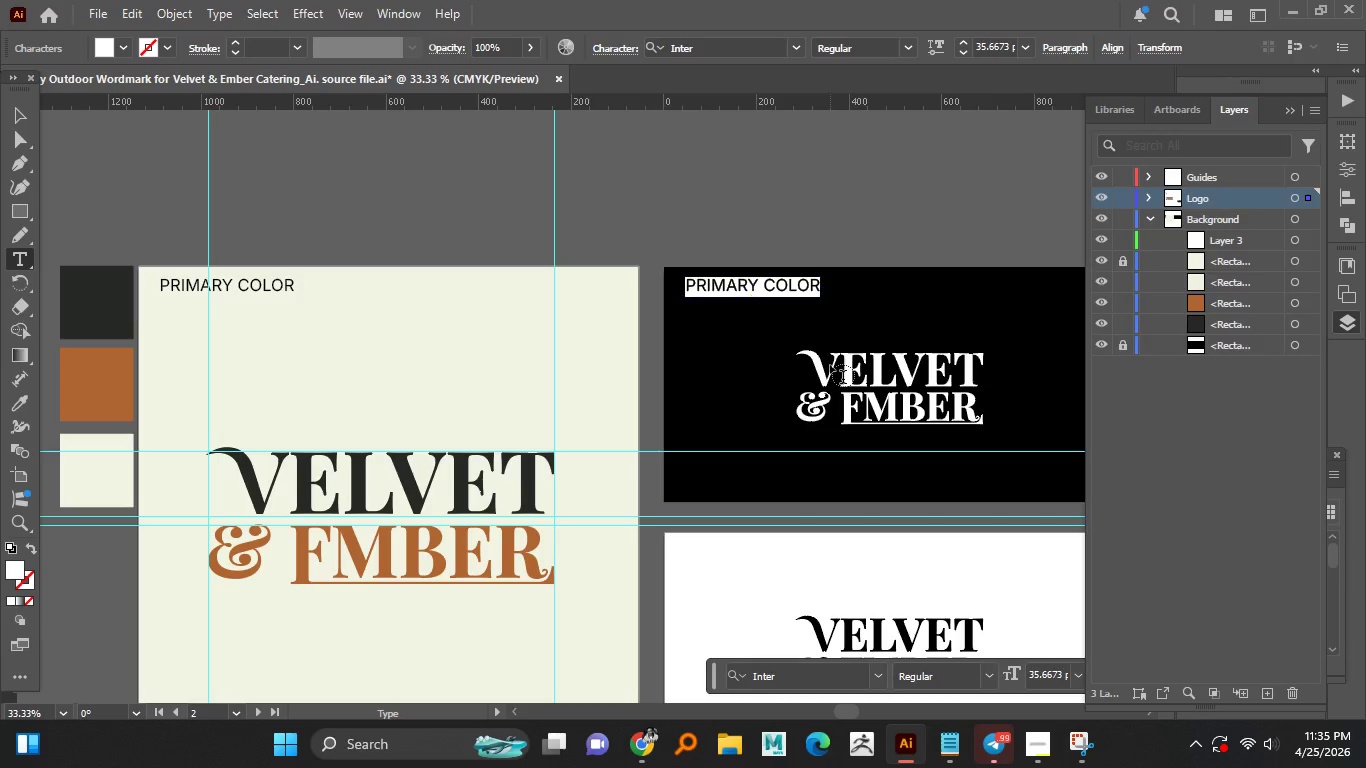 
type(REversed)
 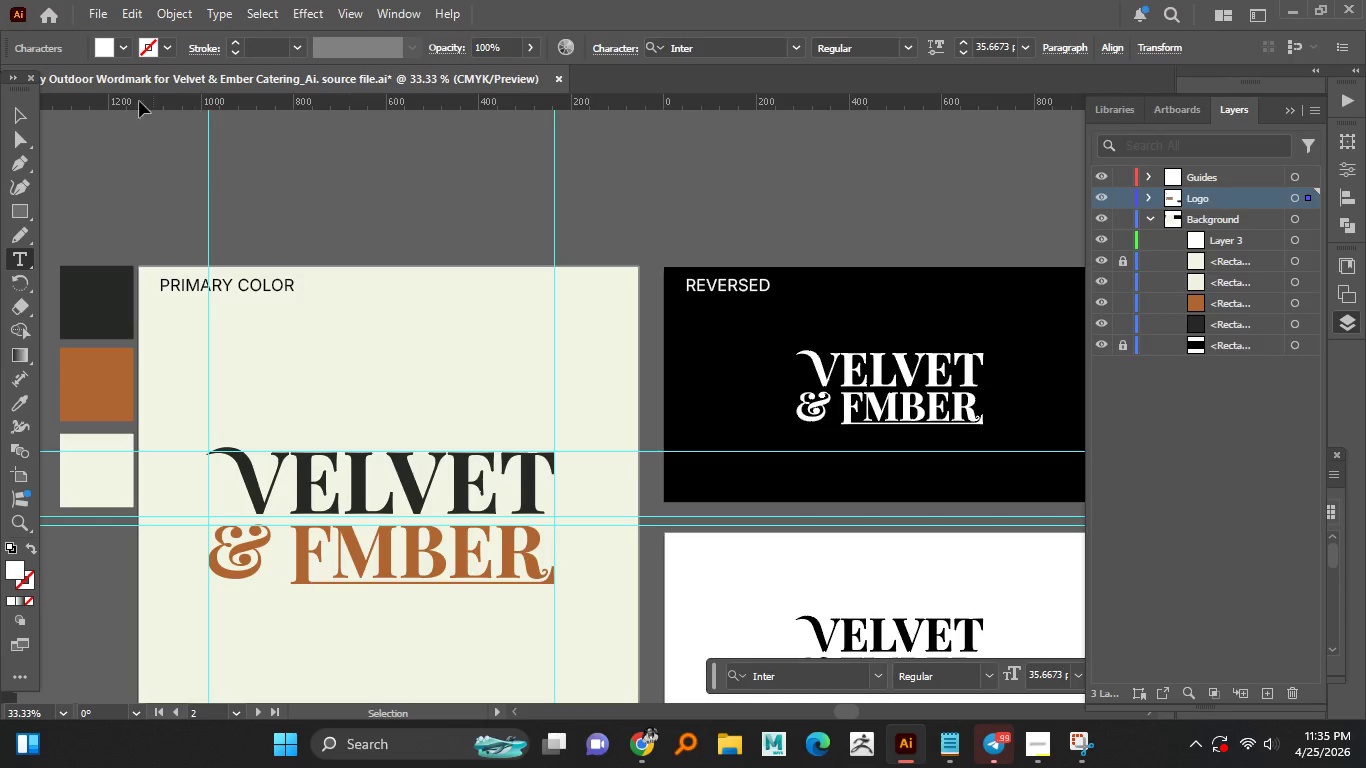 
left_click([13, 119])
 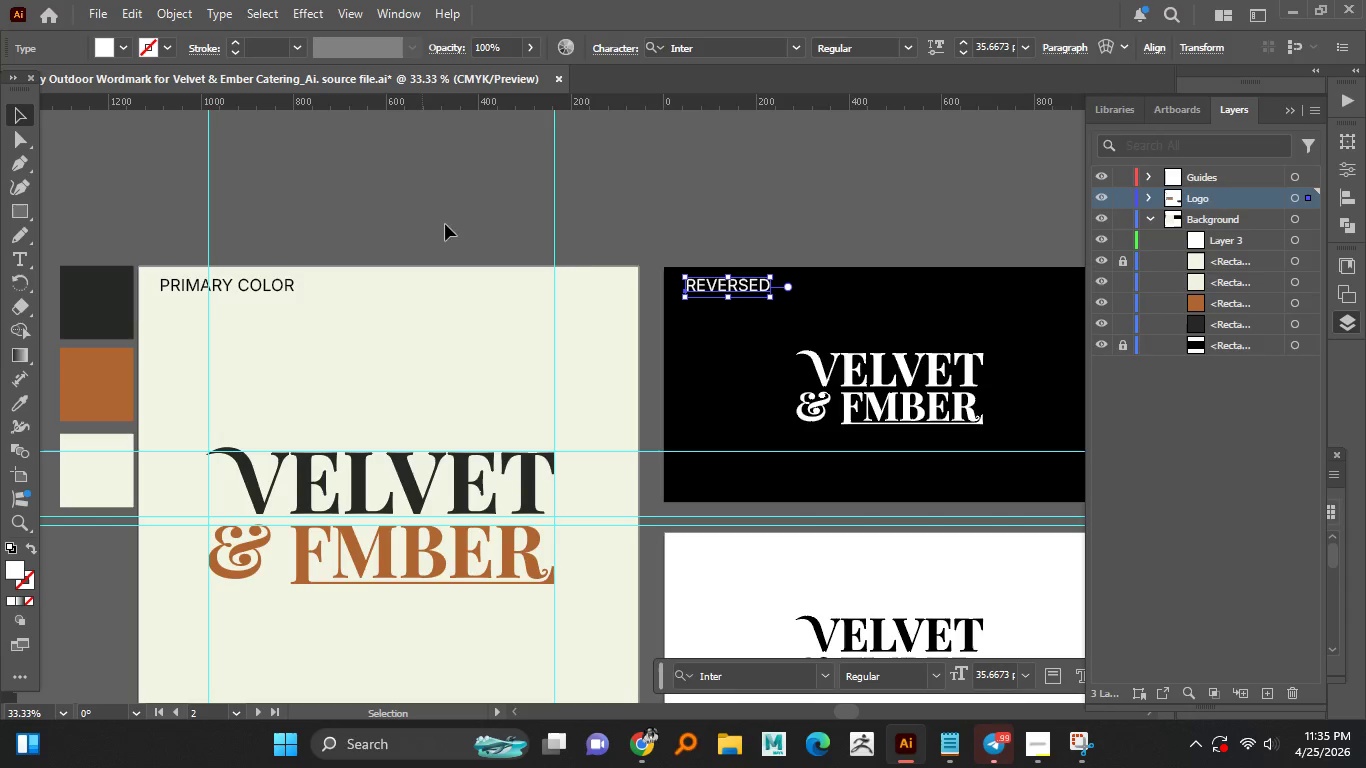 
hold_key(key=AltLeft, duration=0.7)
 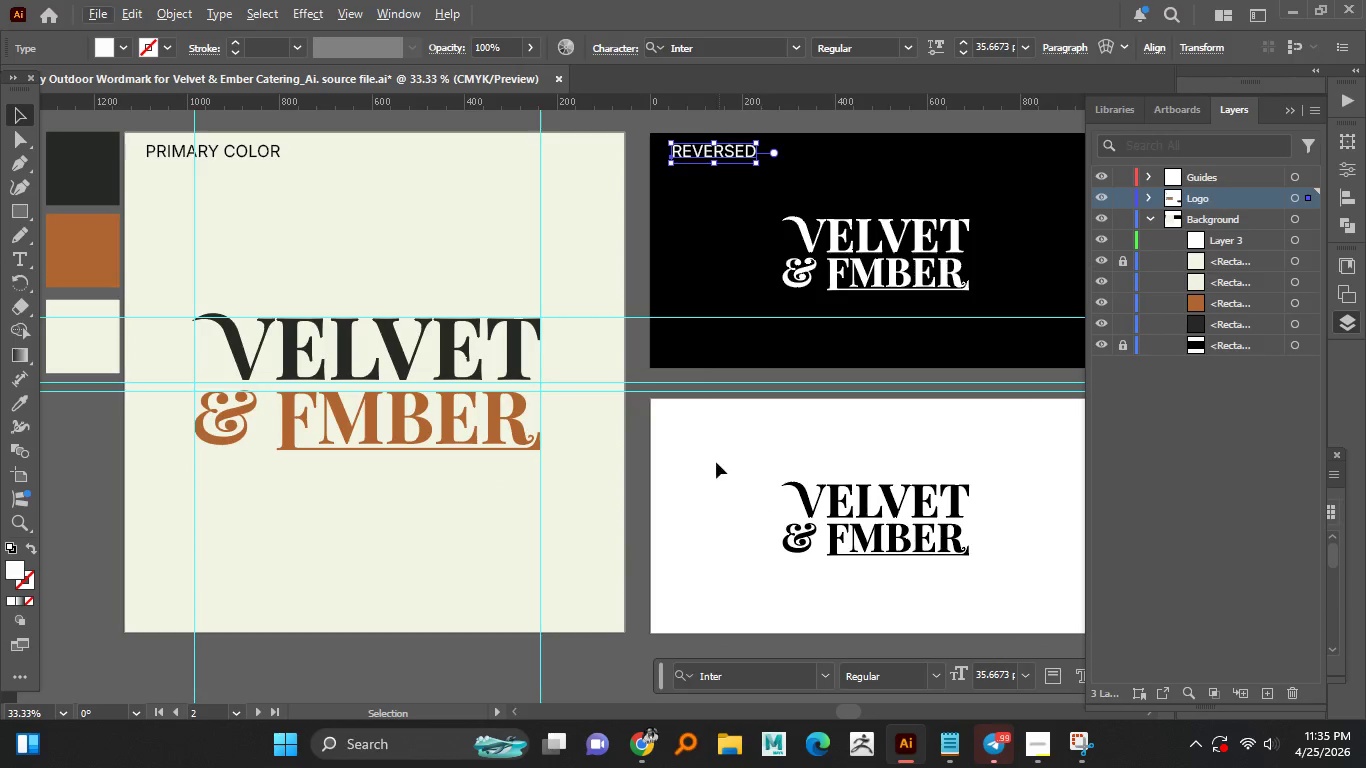 
left_click([716, 461])
 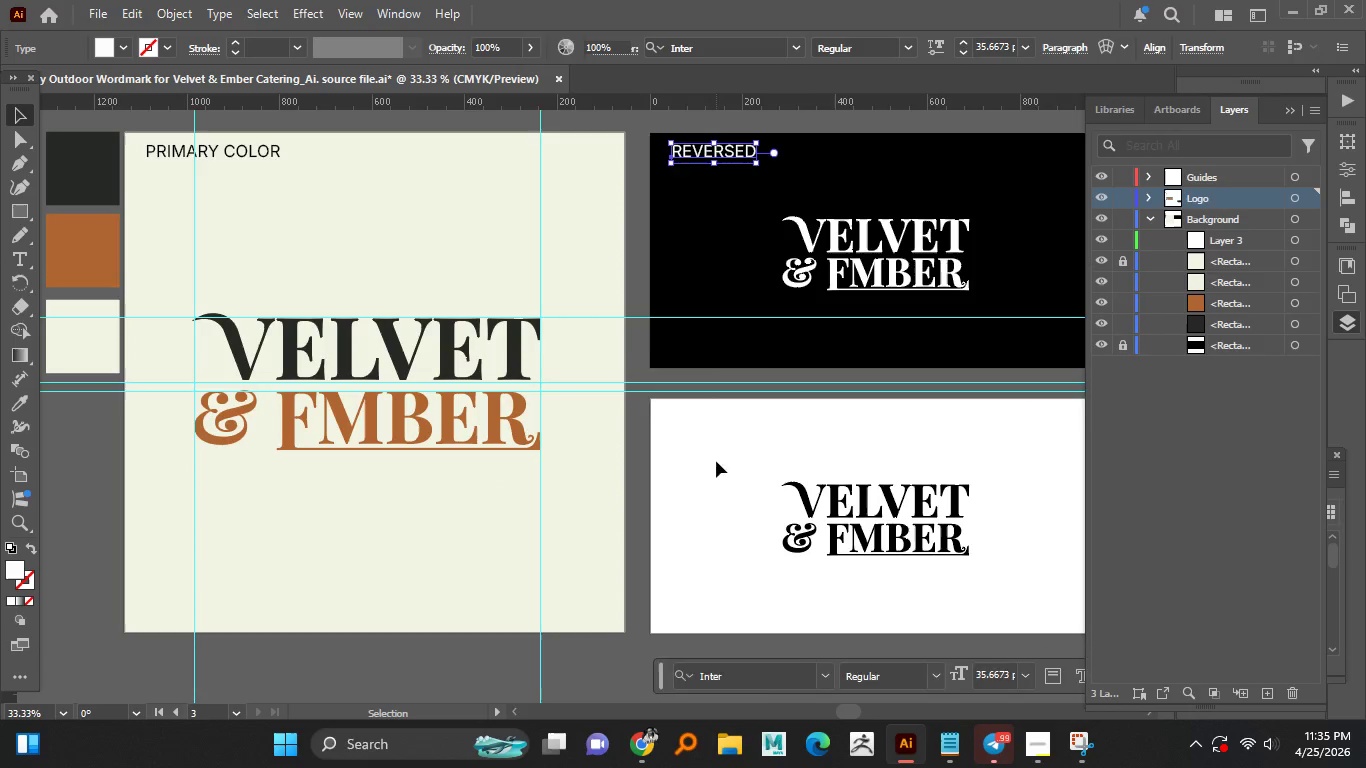 
key(Control+Shift+V)
 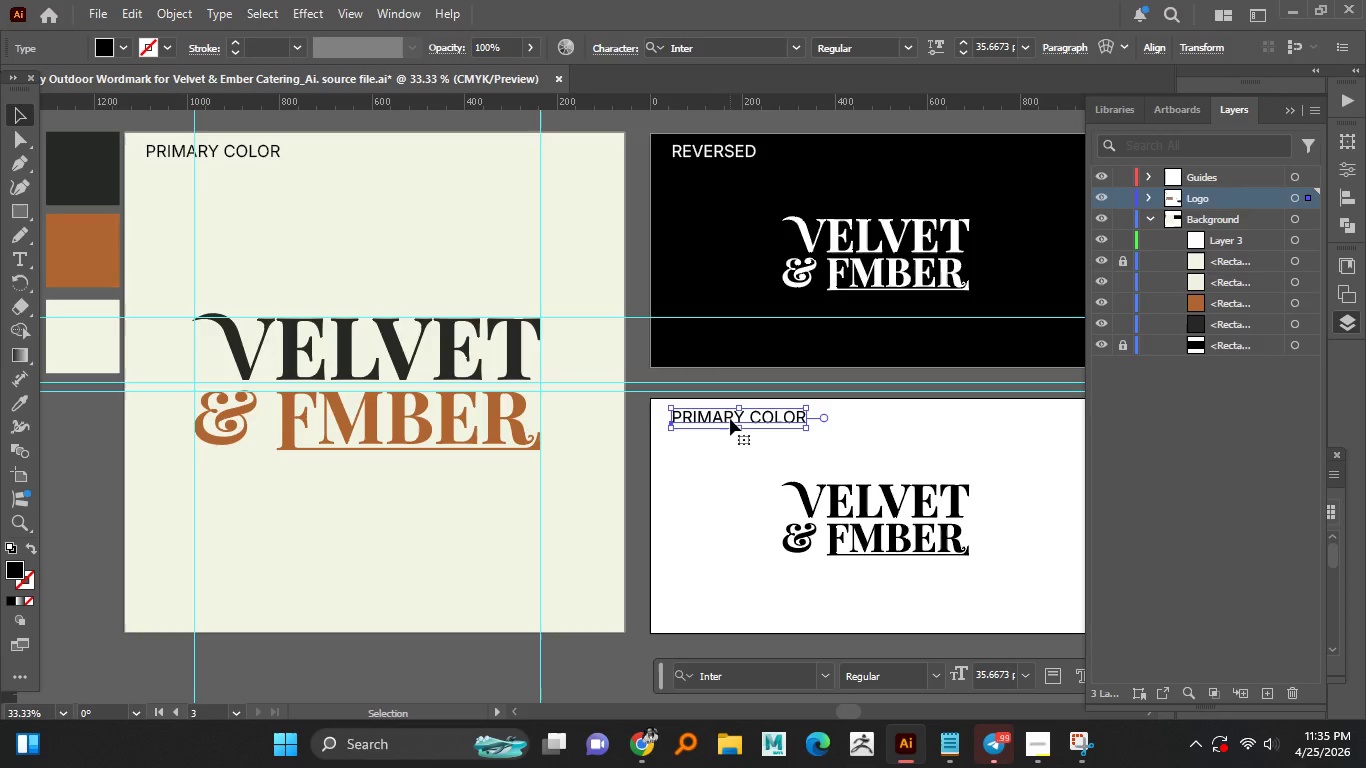 
double_click([730, 419])
 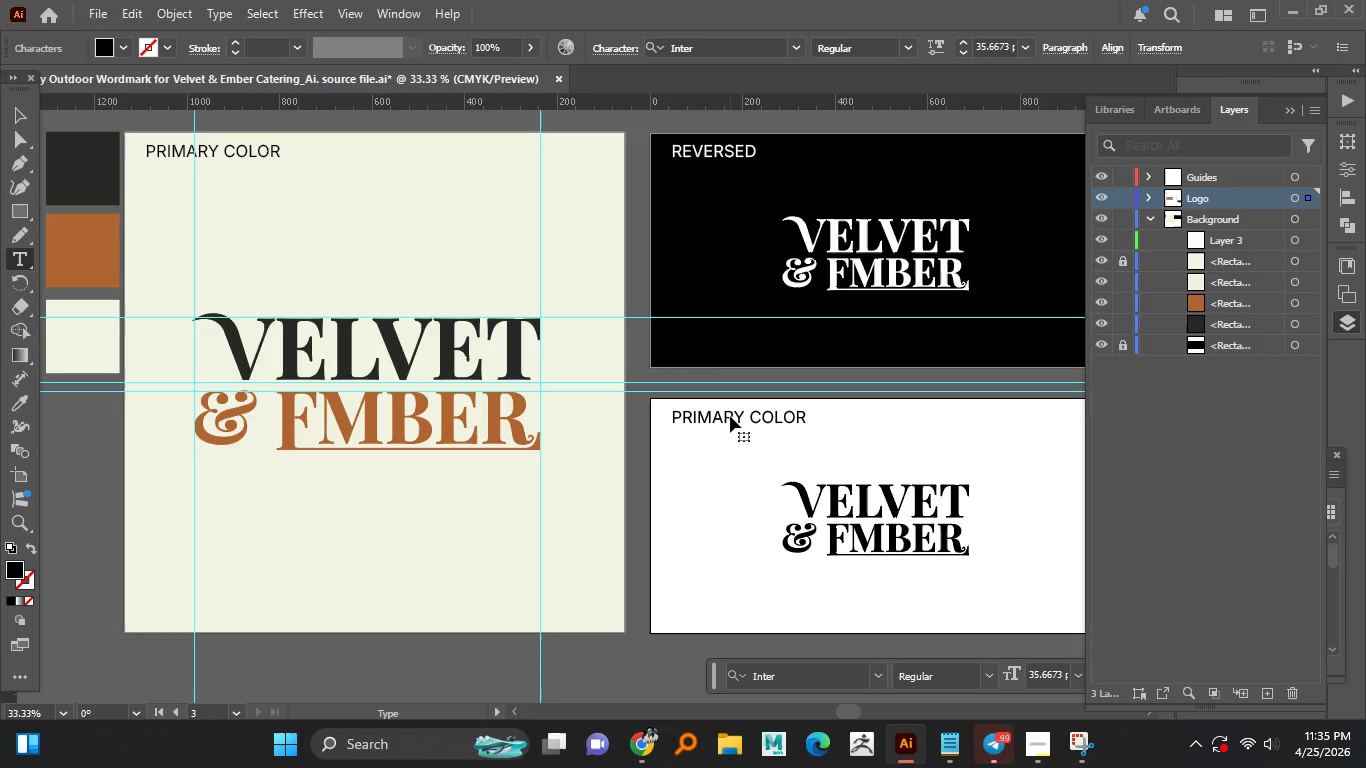 
key(Control+A)
 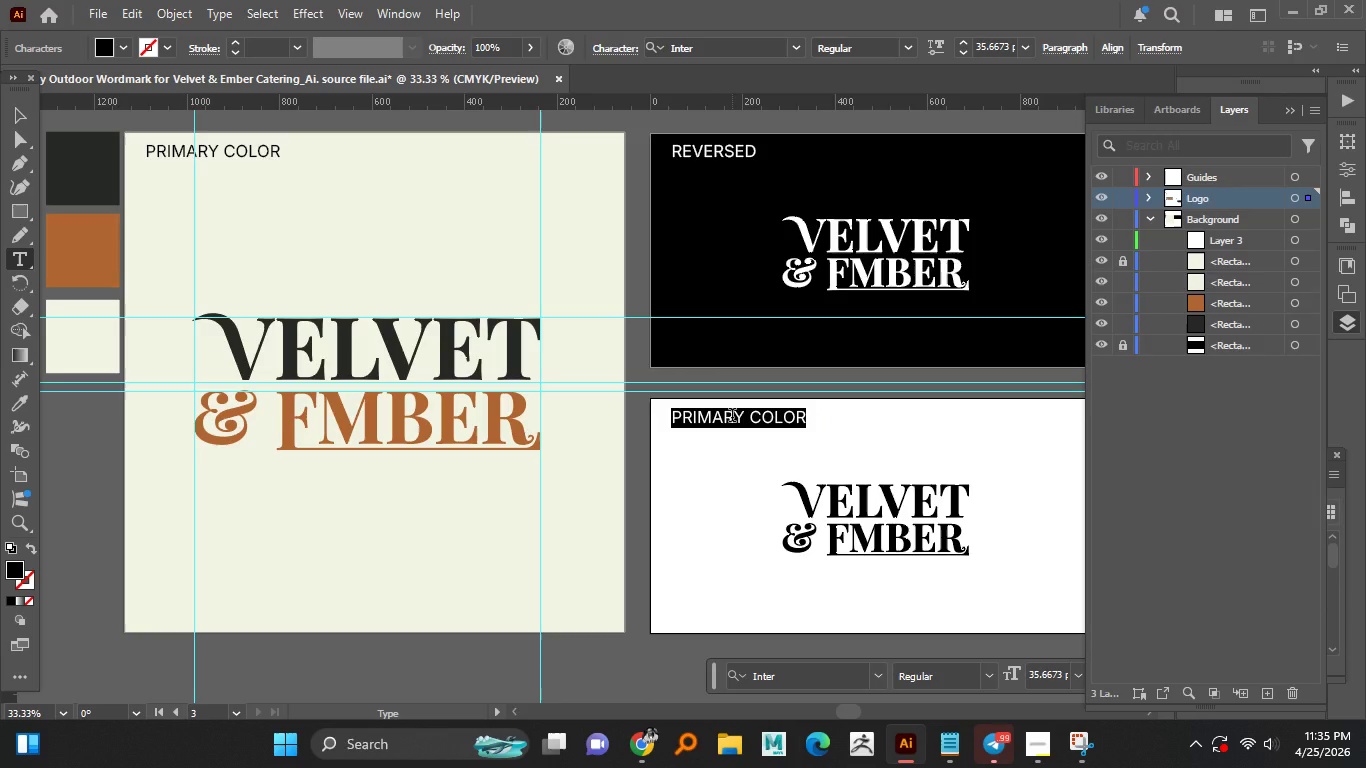 
wait(7.38)
 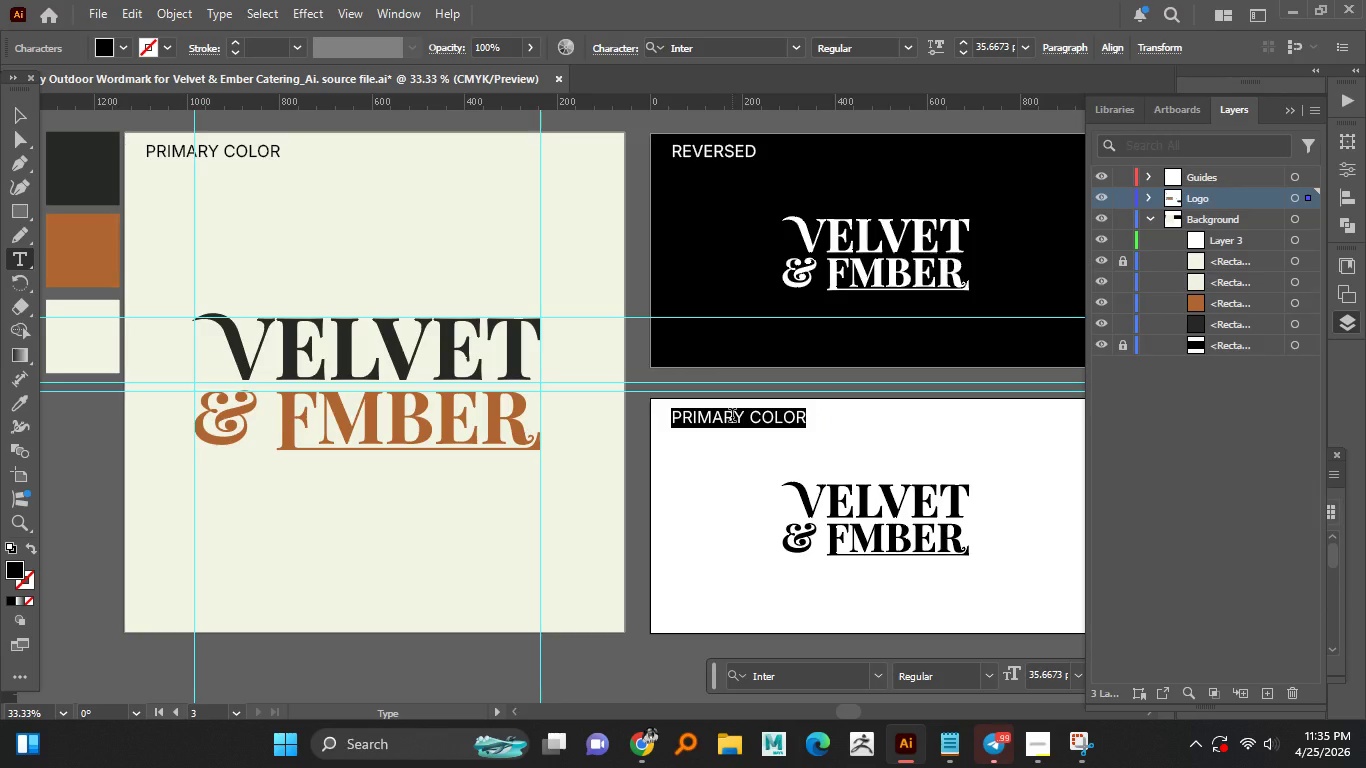 
type(monochromatic(black))
 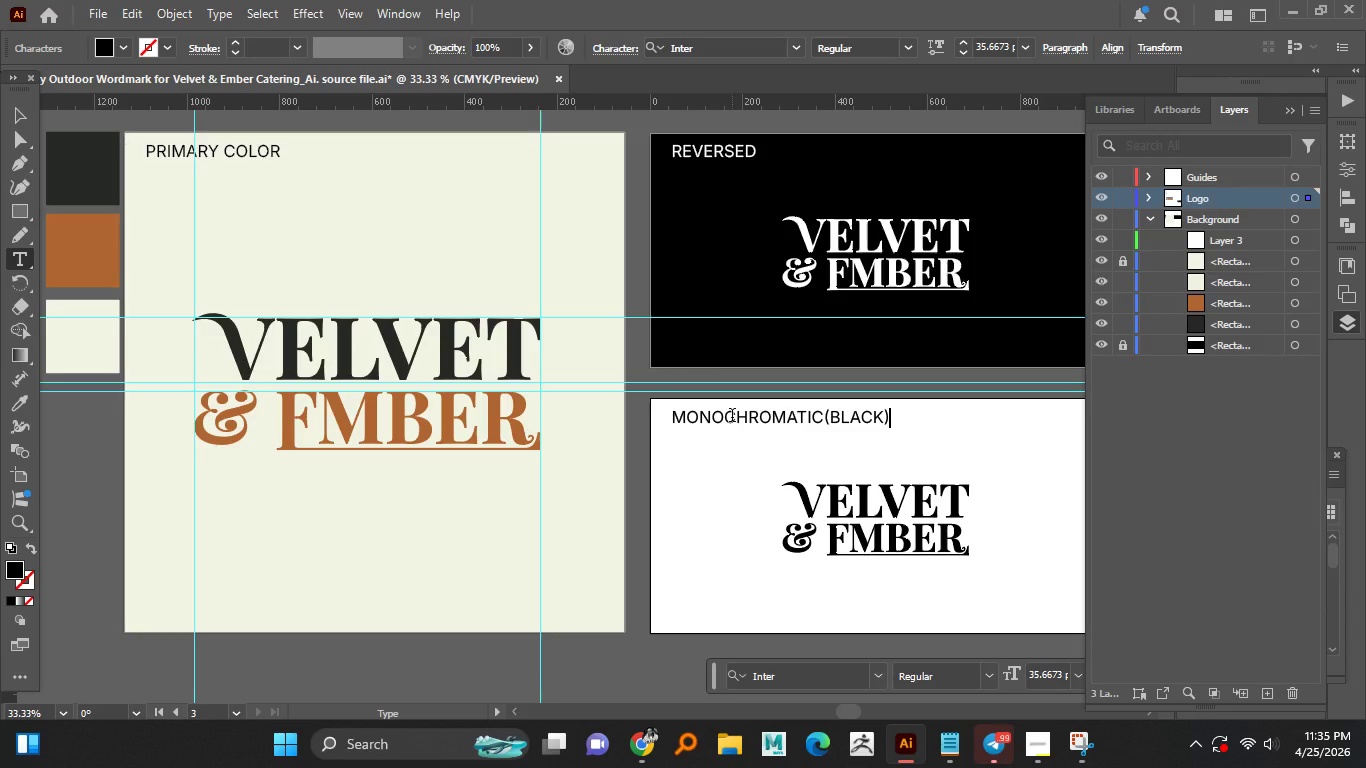 
key(ArrowLeft)
 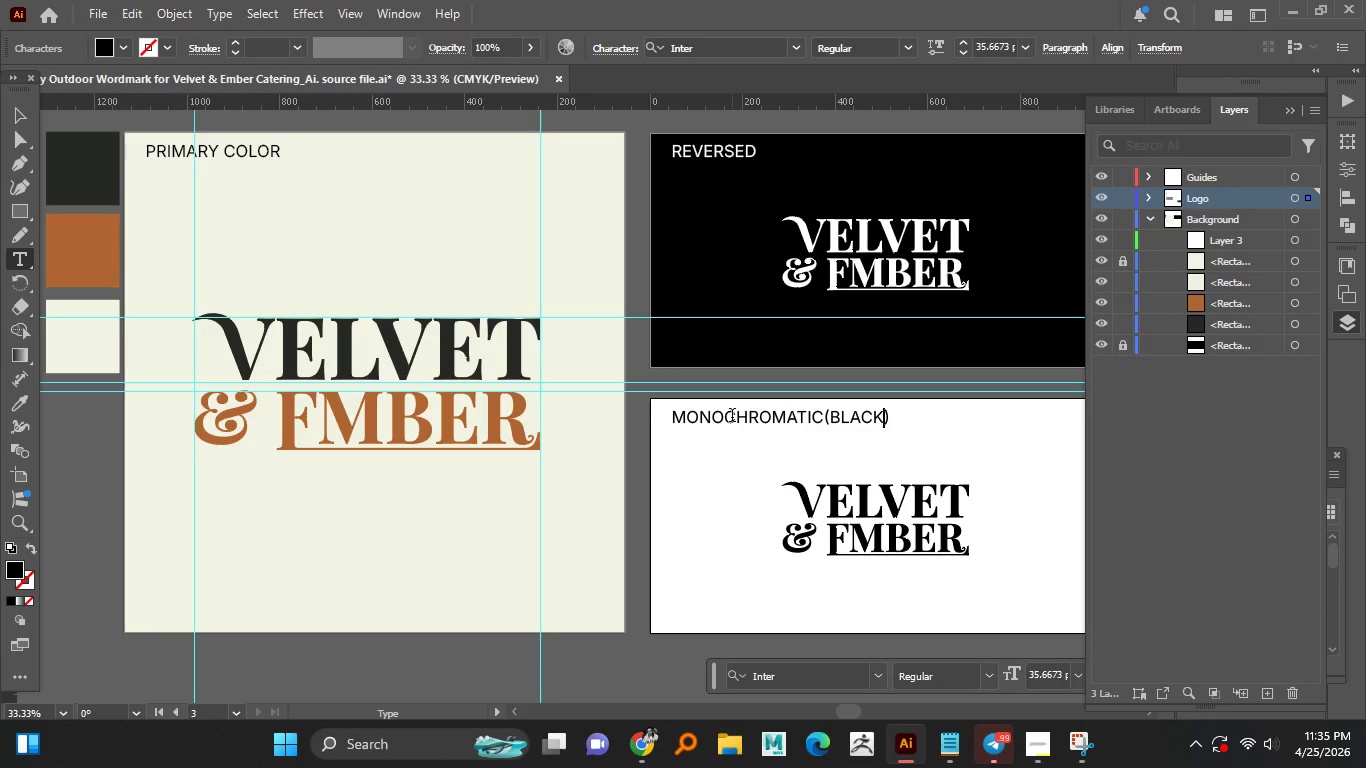 
key(ArrowLeft)
 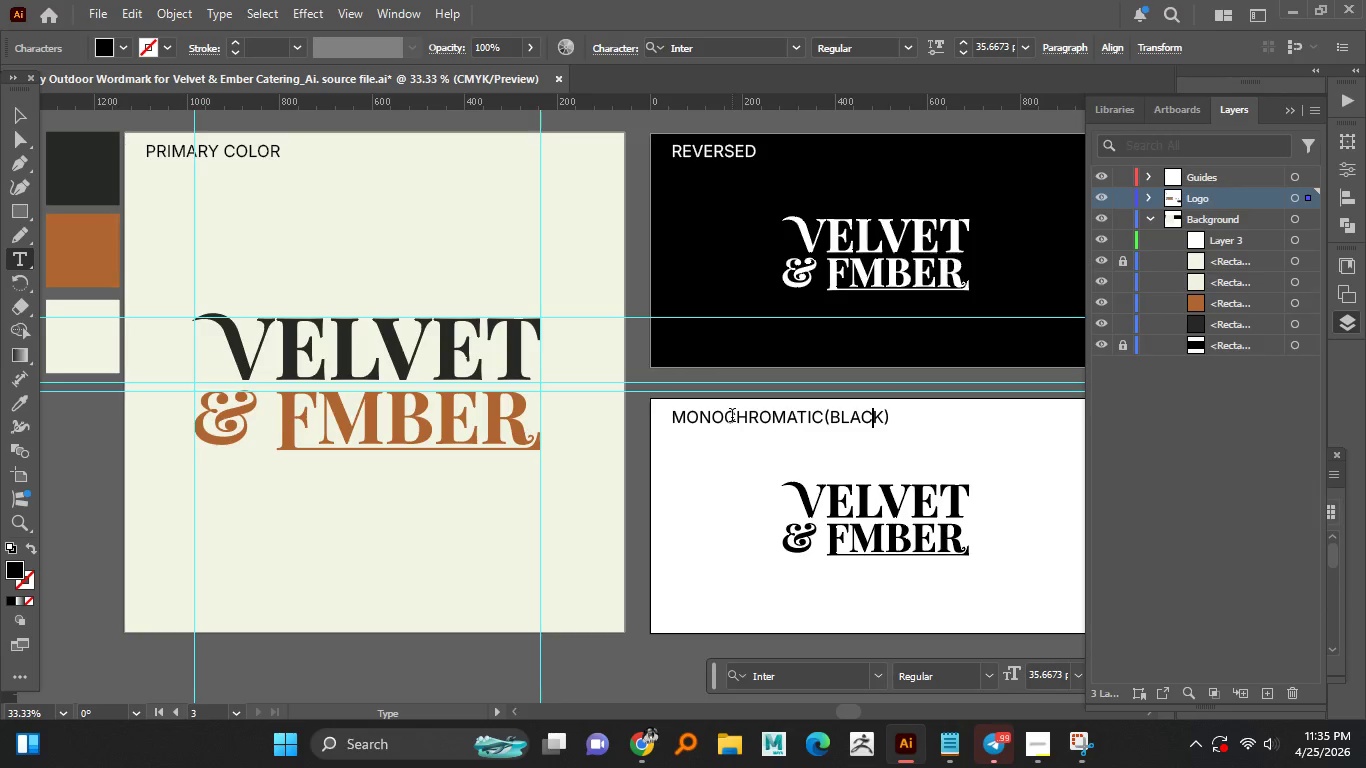 
key(ArrowLeft)
 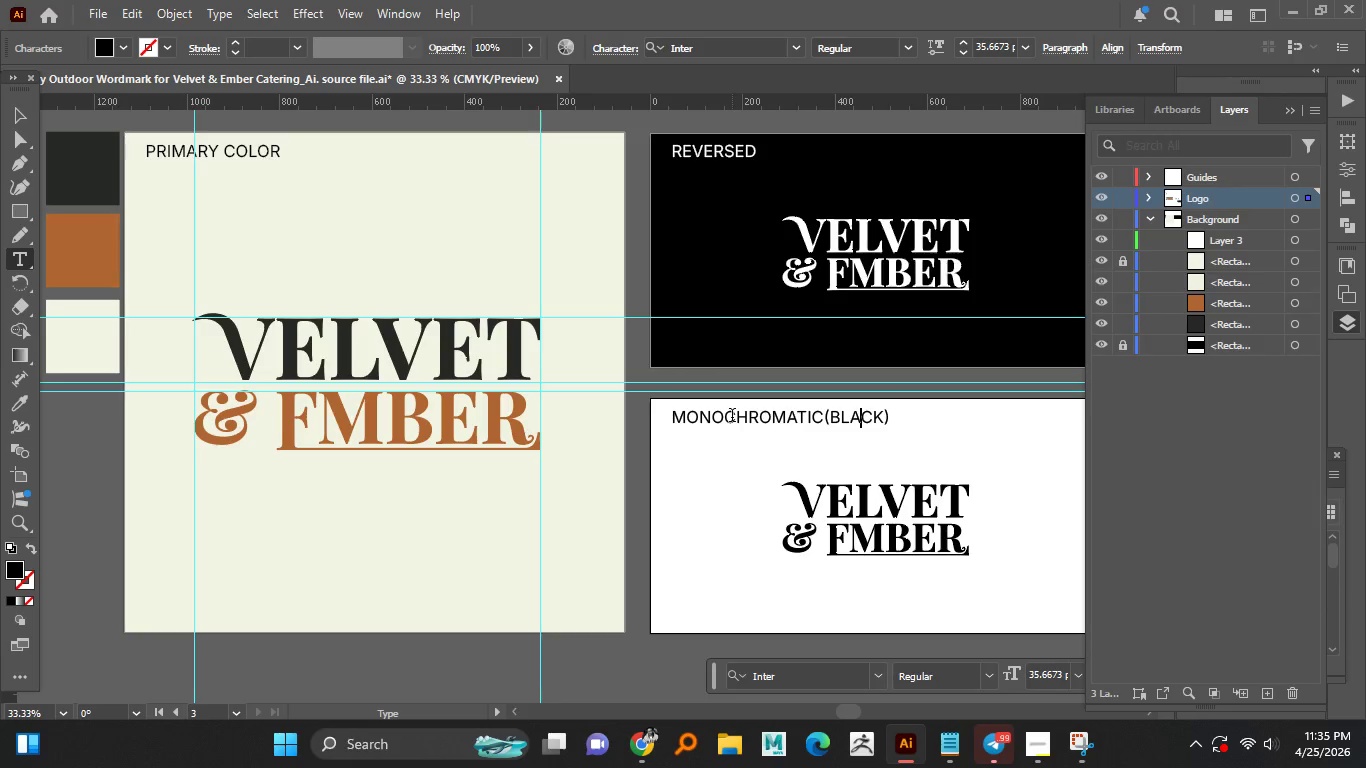 
key(ArrowLeft)
 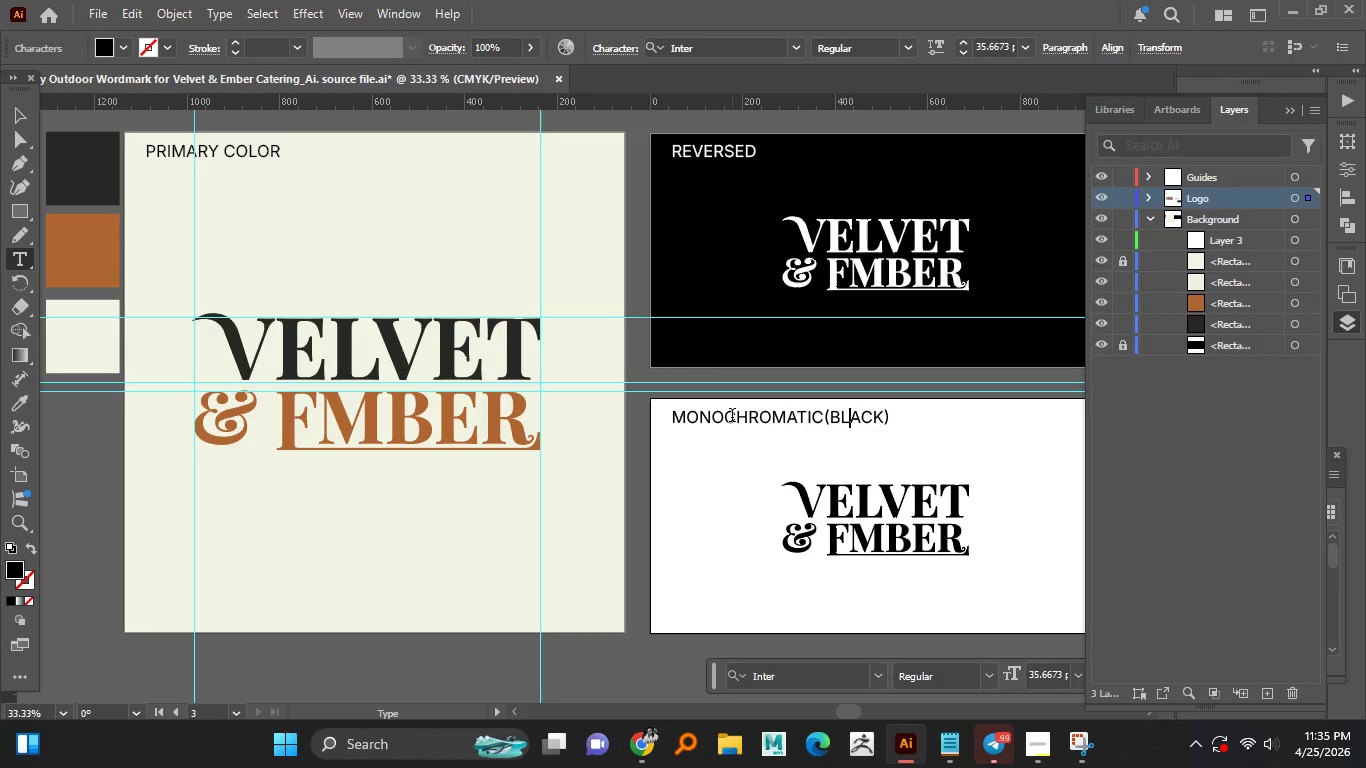 
key(ArrowLeft)
 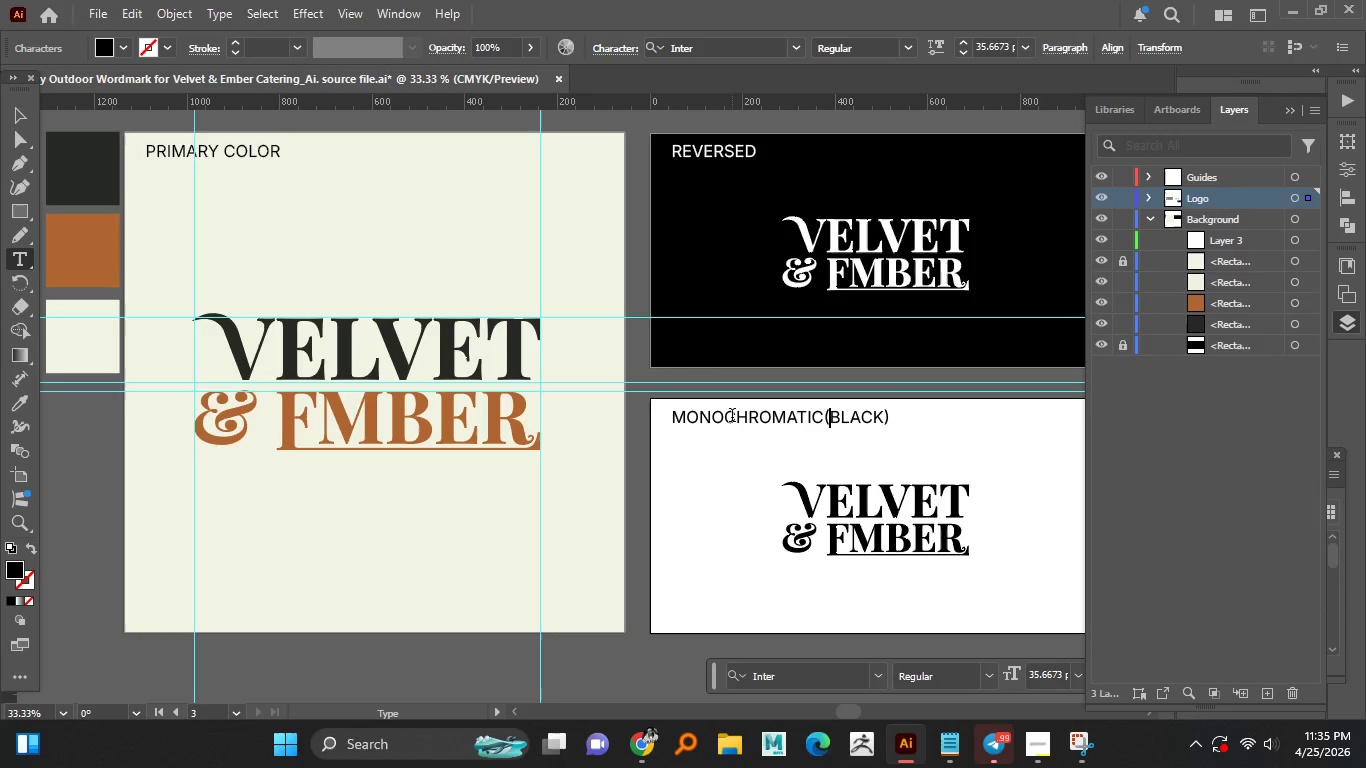 
key(ArrowLeft)
 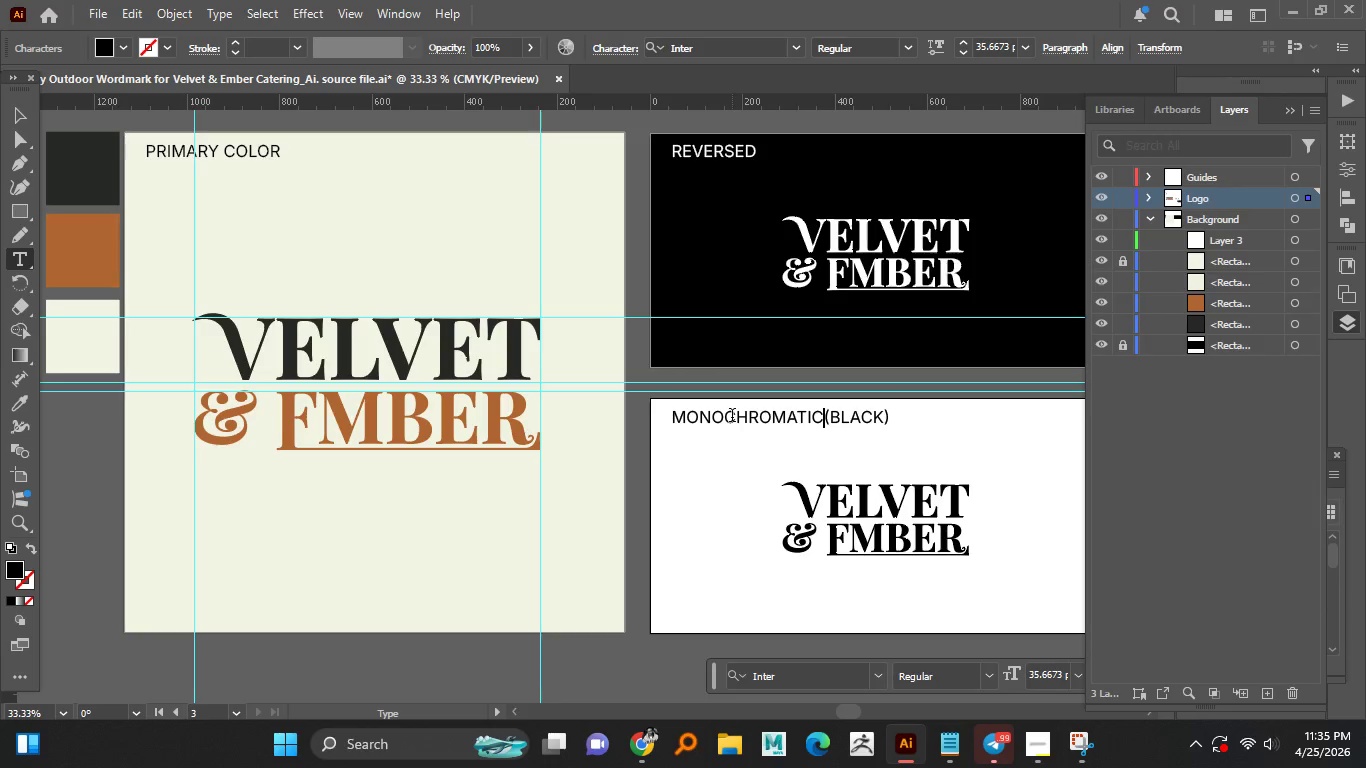 
key(Space)
 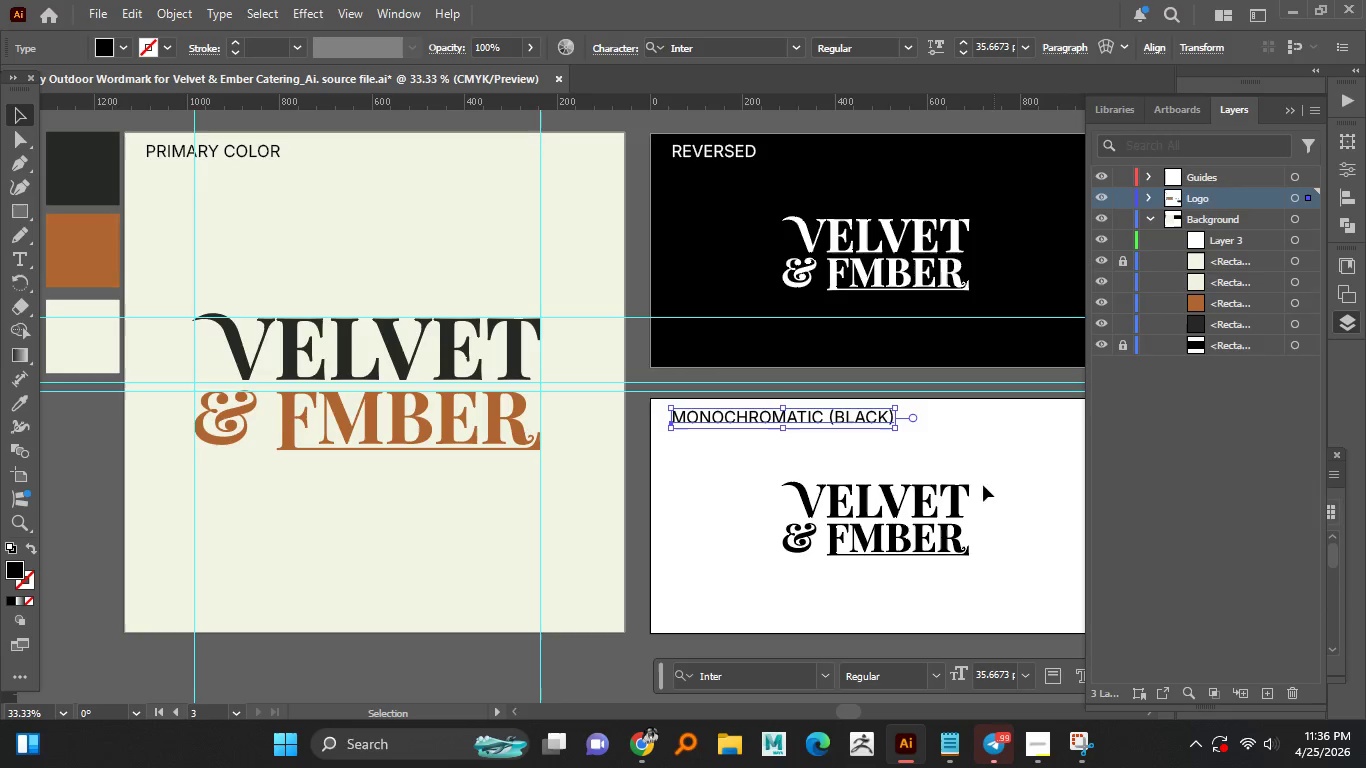 
left_click_drag(start_coordinate=[899, 433], to_coordinate=[801, 427])
 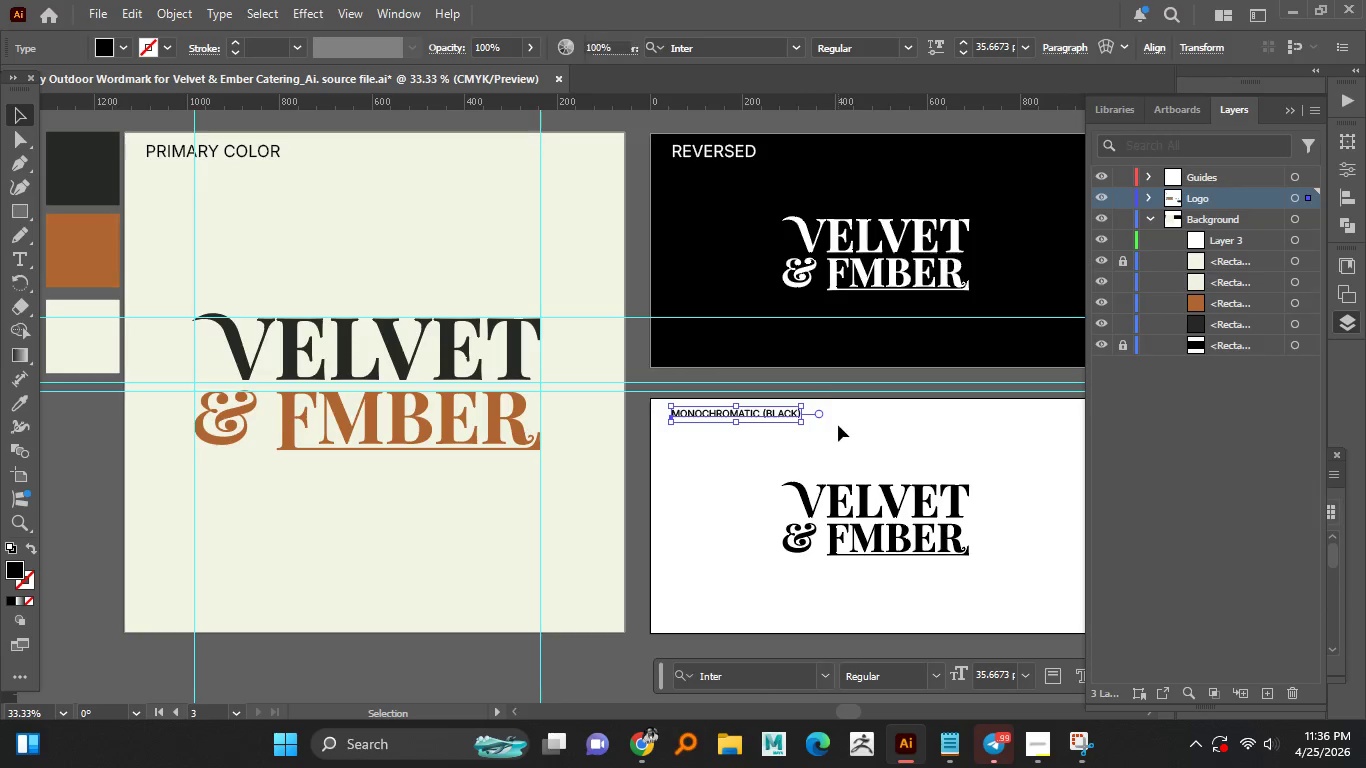 
hold_key(key=ShiftLeft, duration=1.51)
 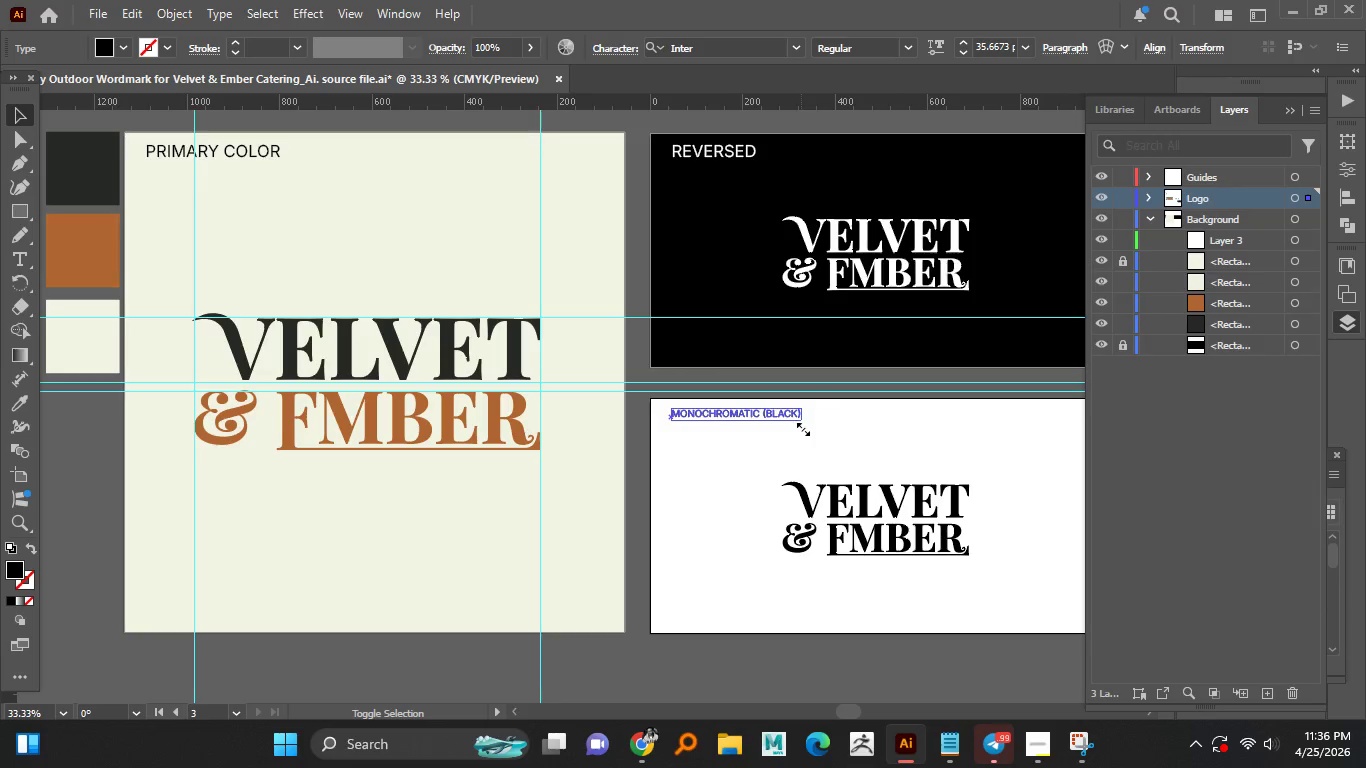 
hold_key(key=ShiftLeft, duration=0.91)
 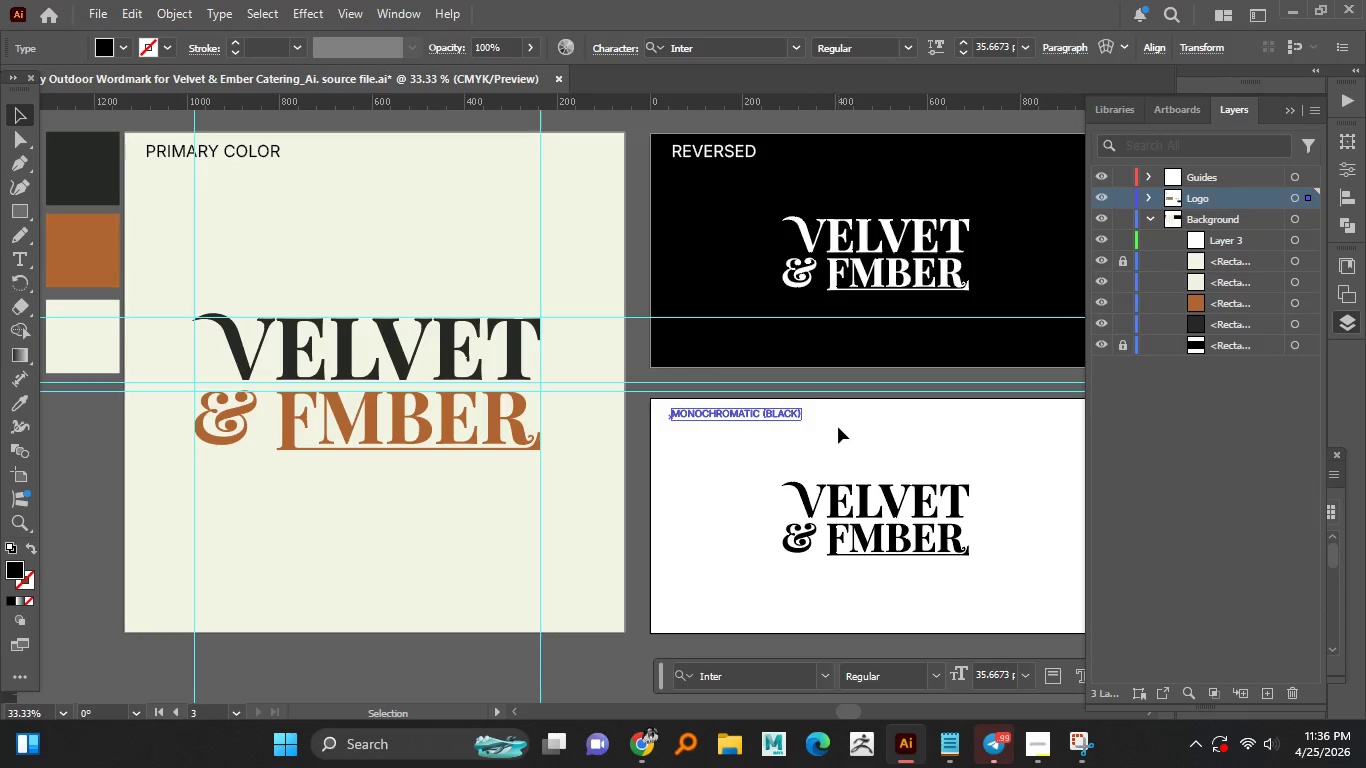 
left_click([838, 427])
 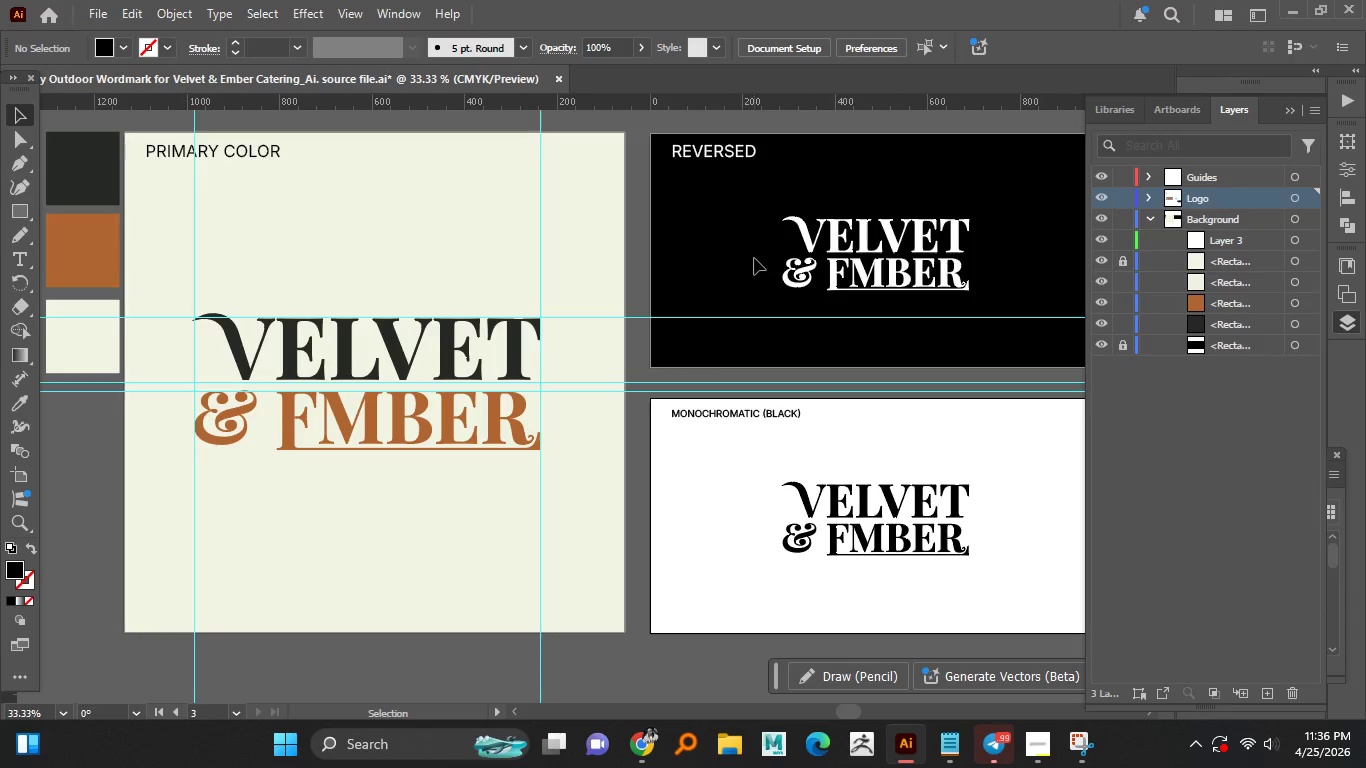 
hold_key(key=AltLeft, duration=0.97)
scroll: coordinate [750, 223], scroll_direction: up, amount: 2.0
 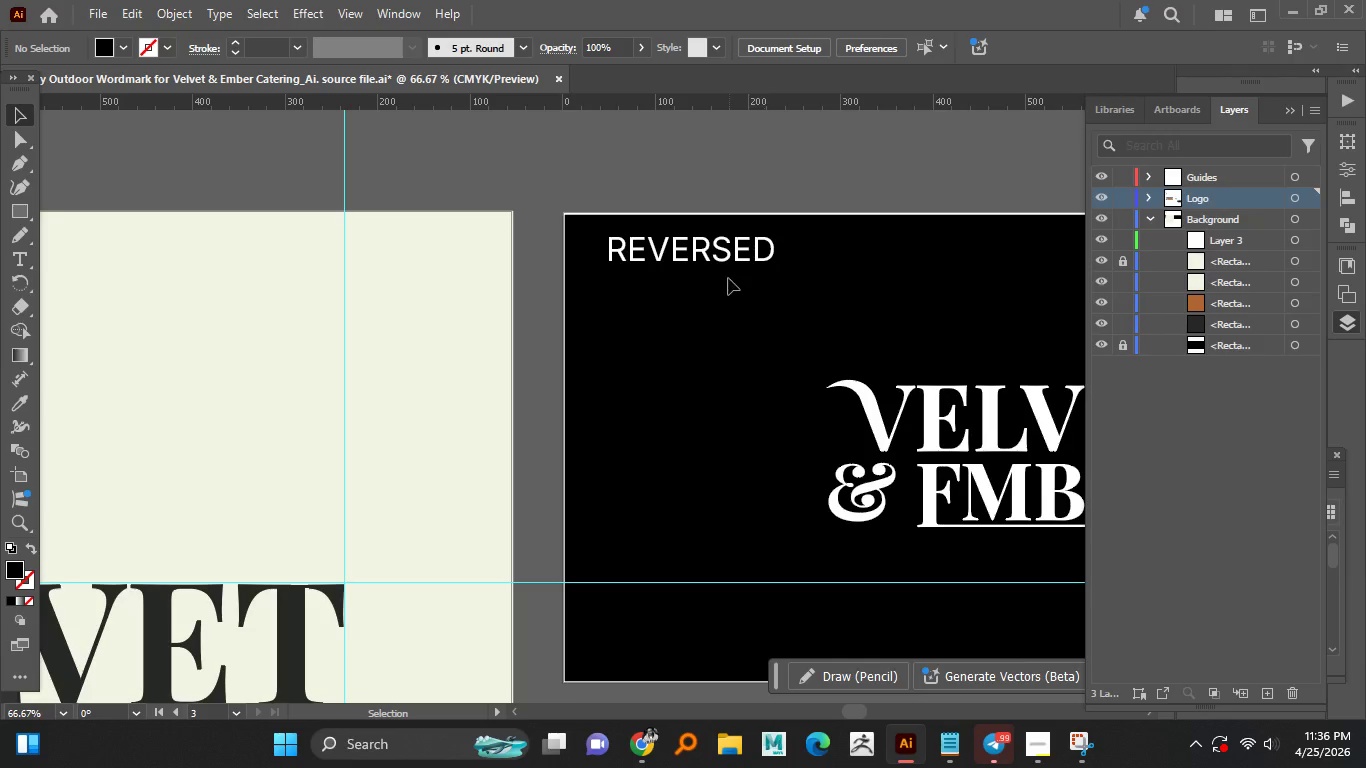 
left_click([727, 260])
 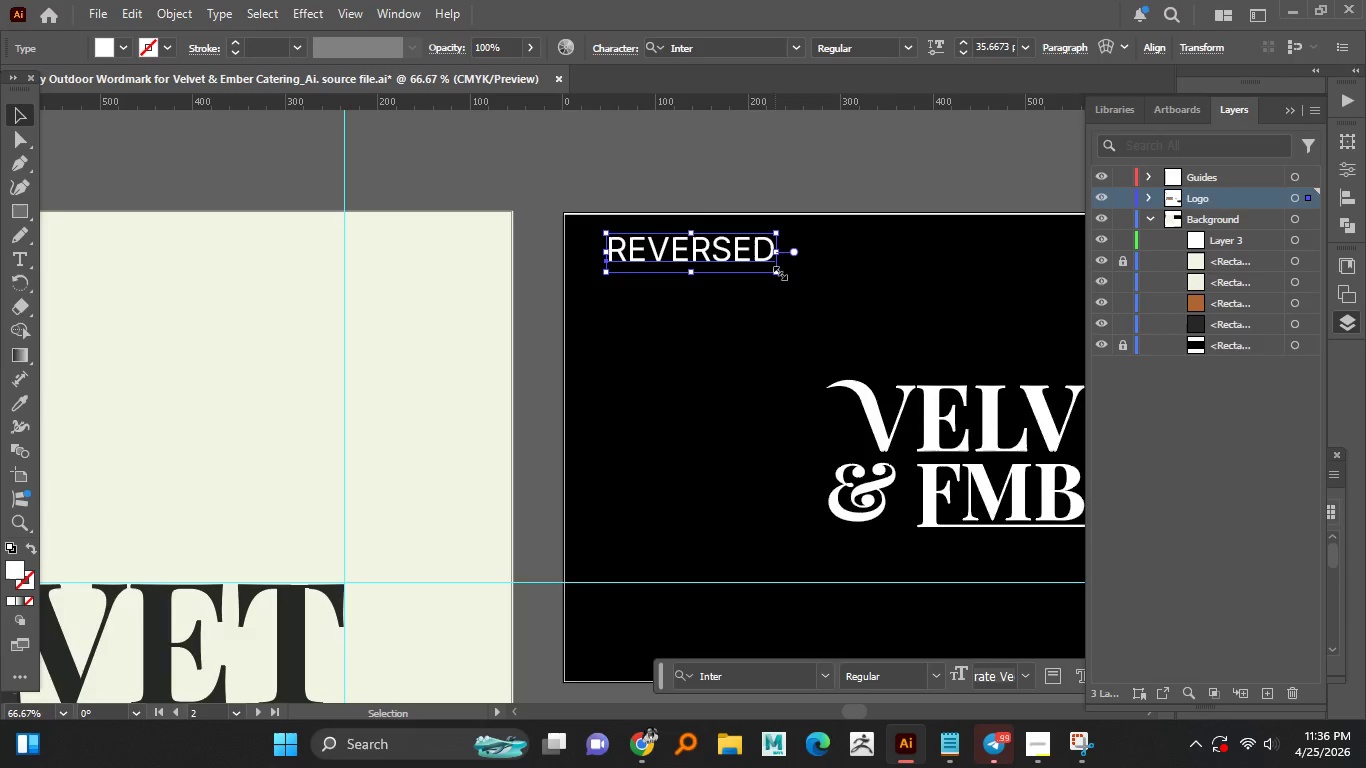 
hold_key(key=ShiftLeft, duration=1.49)
left_click_drag(start_coordinate=[778, 271], to_coordinate=[738, 255])
 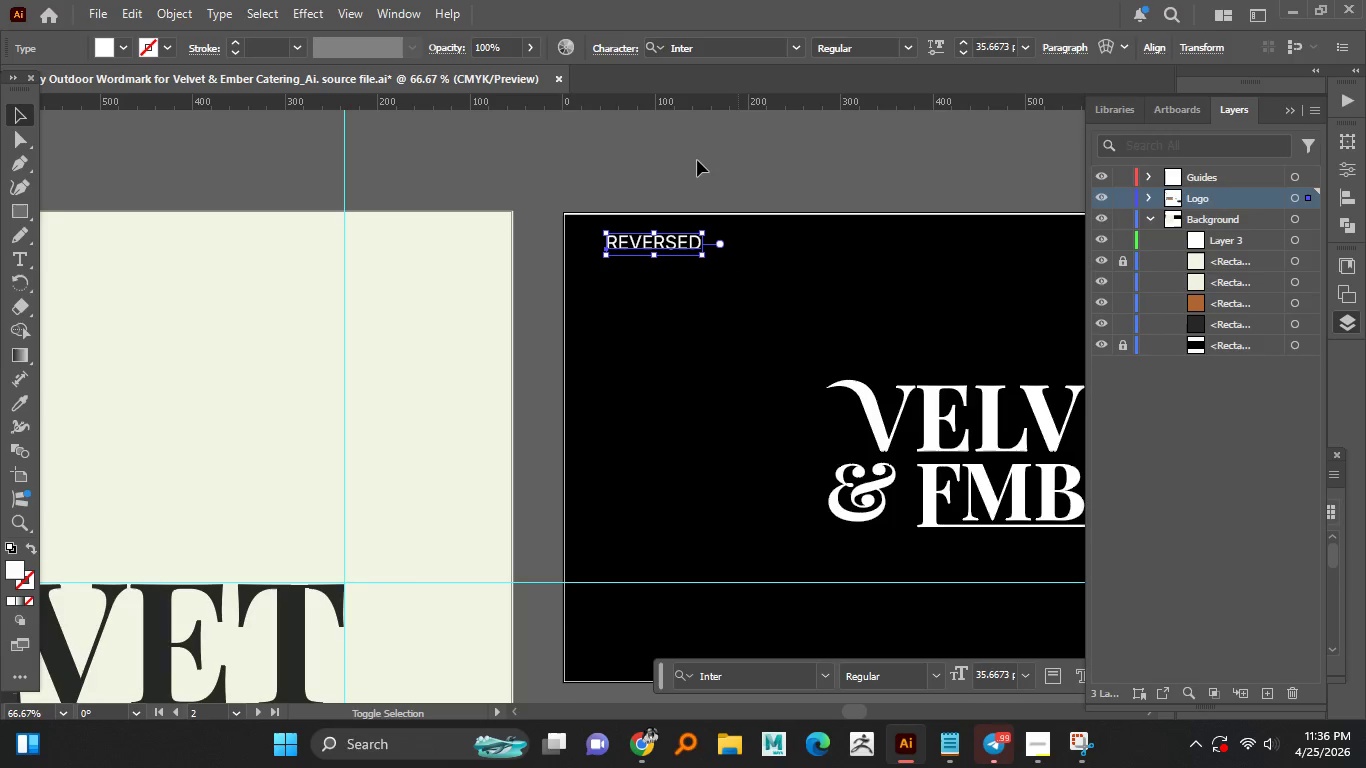 
left_click([697, 160])
 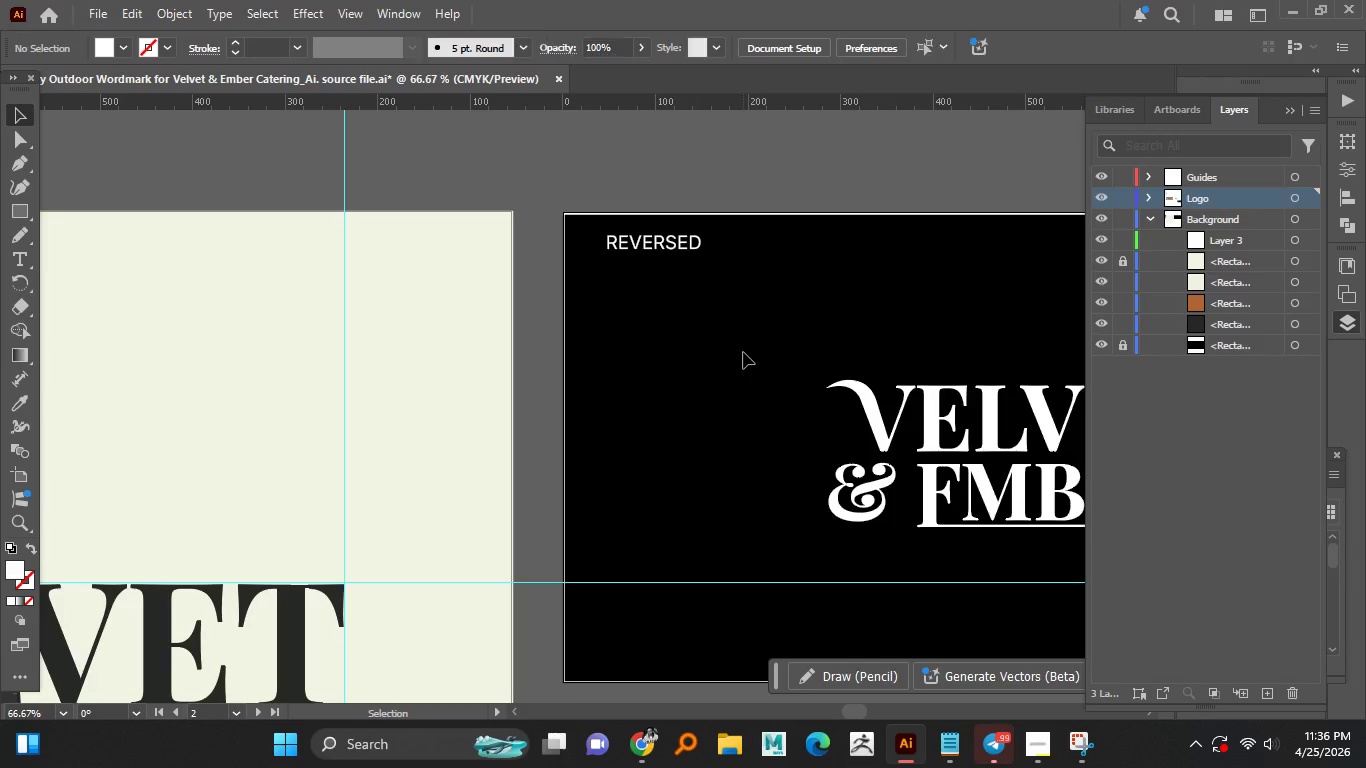 
hold_key(key=AltLeft, duration=1.51)
scroll: coordinate [741, 351], scroll_direction: down, amount: 2.0
 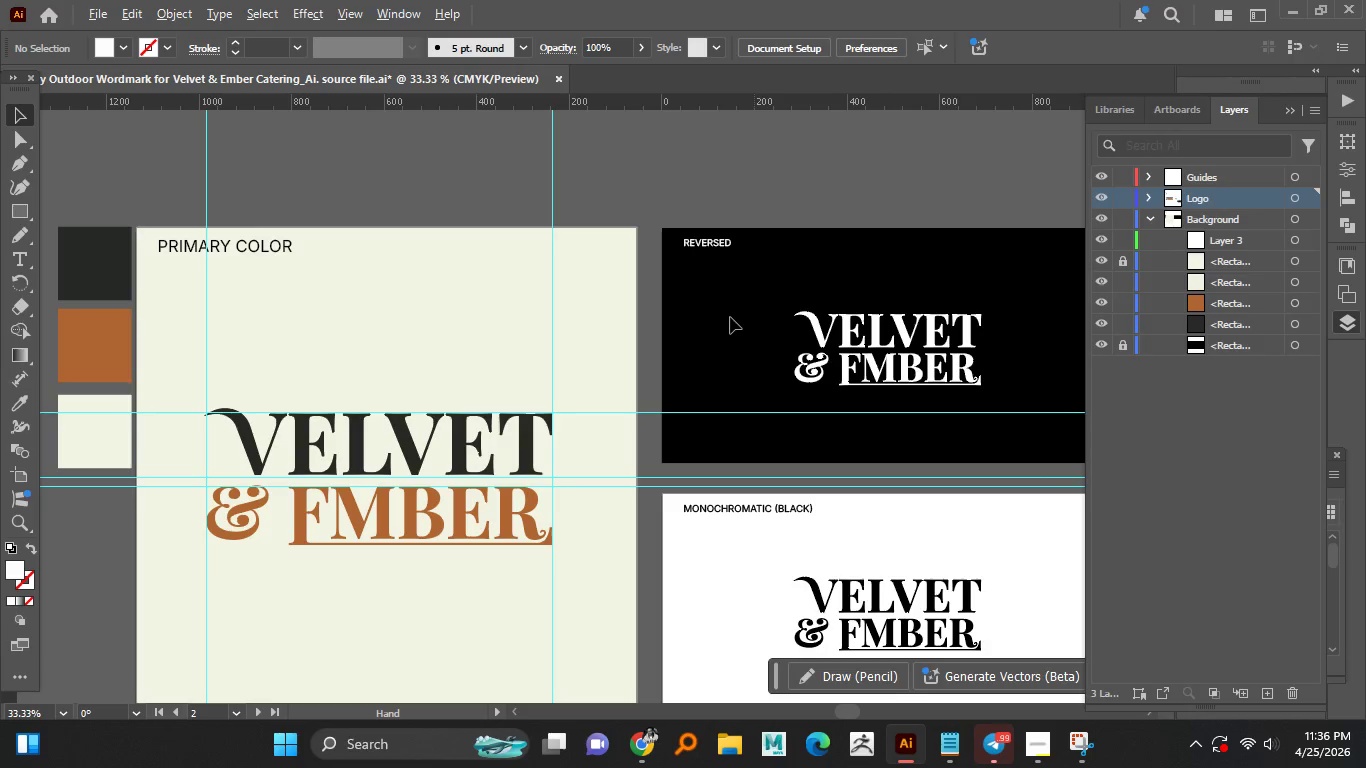 
hold_key(key=AltLeft, duration=1.5)
scroll: coordinate [730, 323], scroll_direction: down, amount: 1.0
 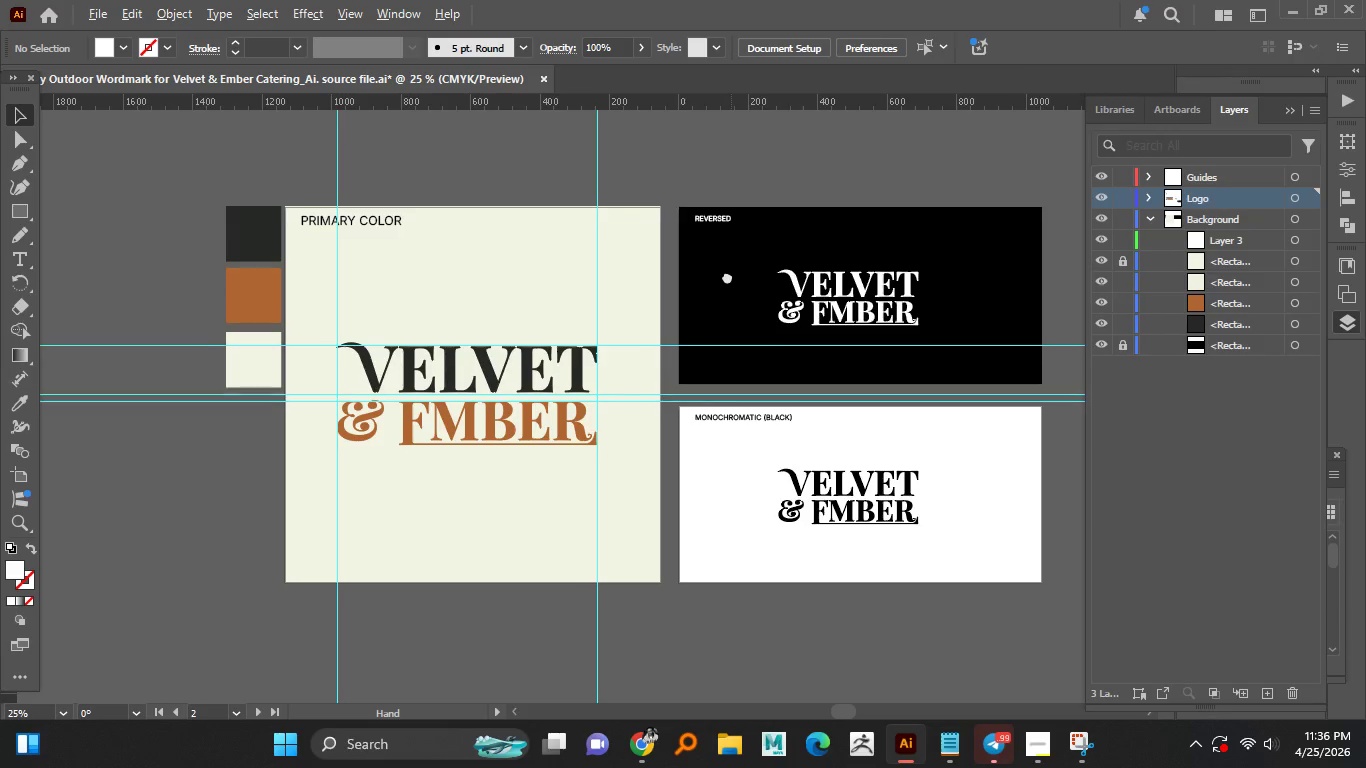 
hold_key(key=AltLeft, duration=1.52)
 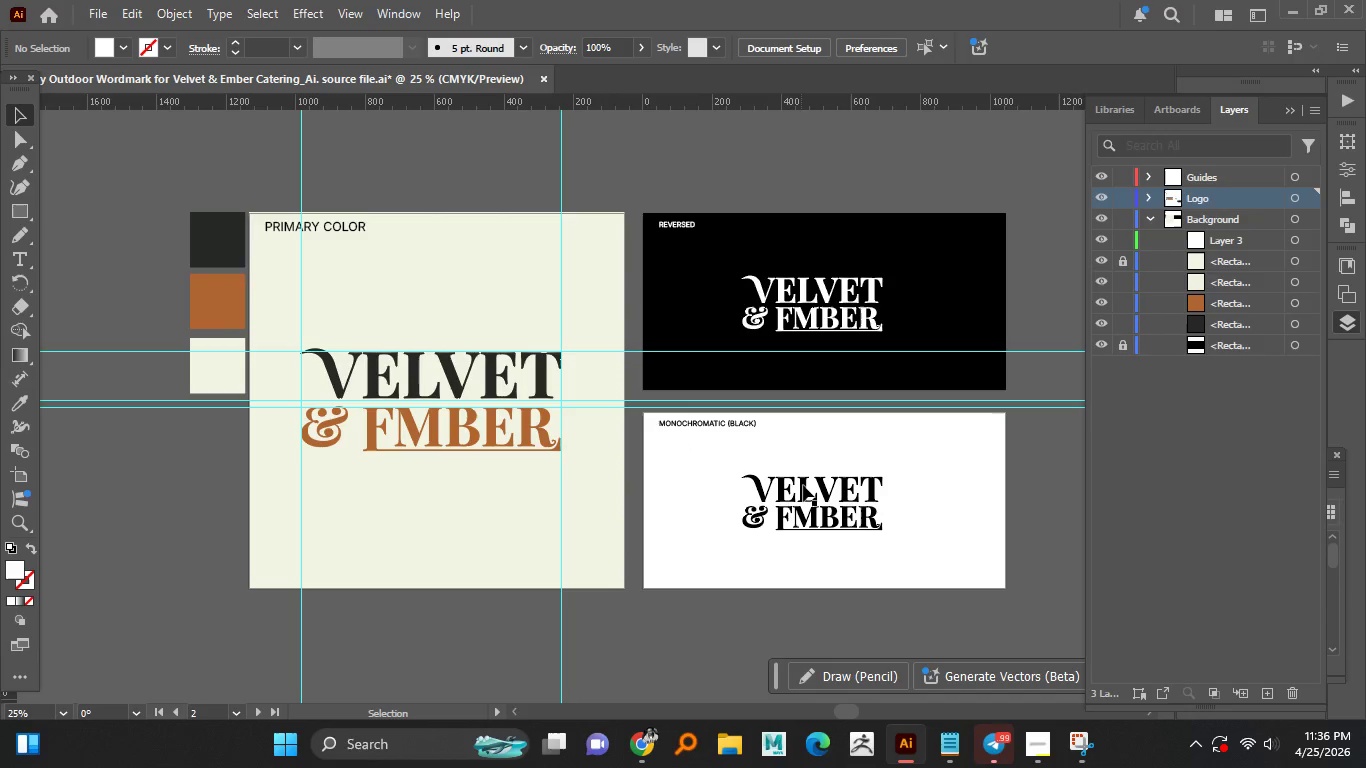 
hold_key(key=AltLeft, duration=0.44)
 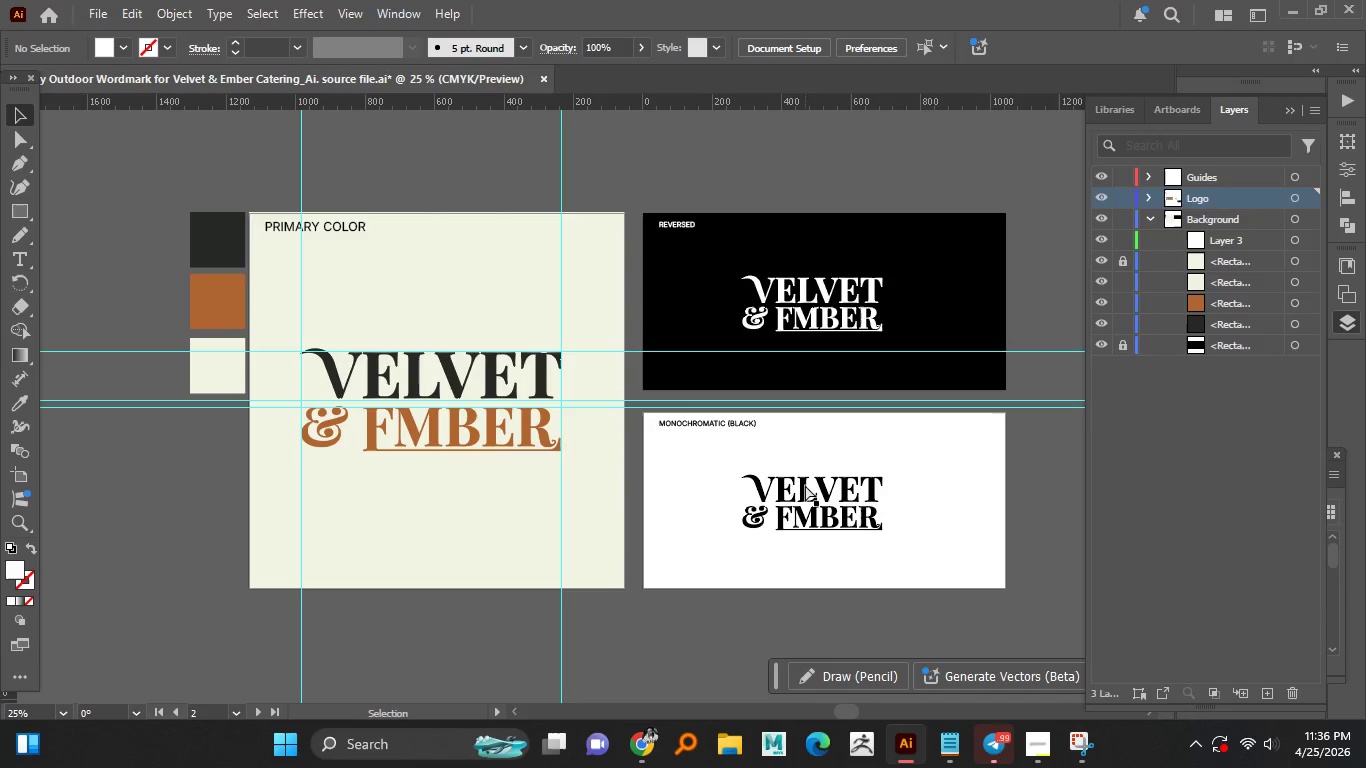 
key(Control+S)